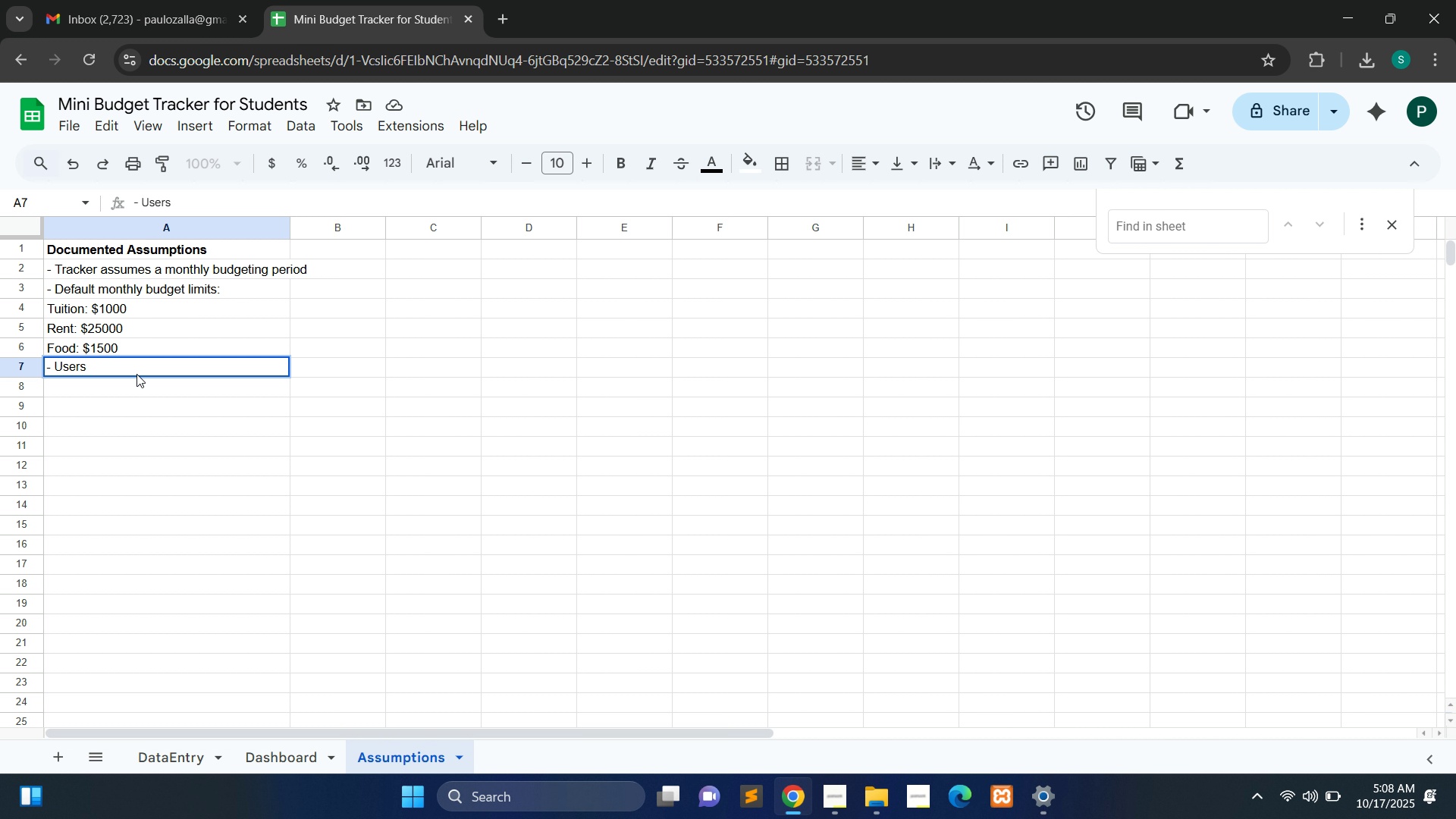 
key(Backspace)
key(Backspace)
key(Backspace)
key(Backspace)
key(Backspace)
type(Students enter all expenses in the)
 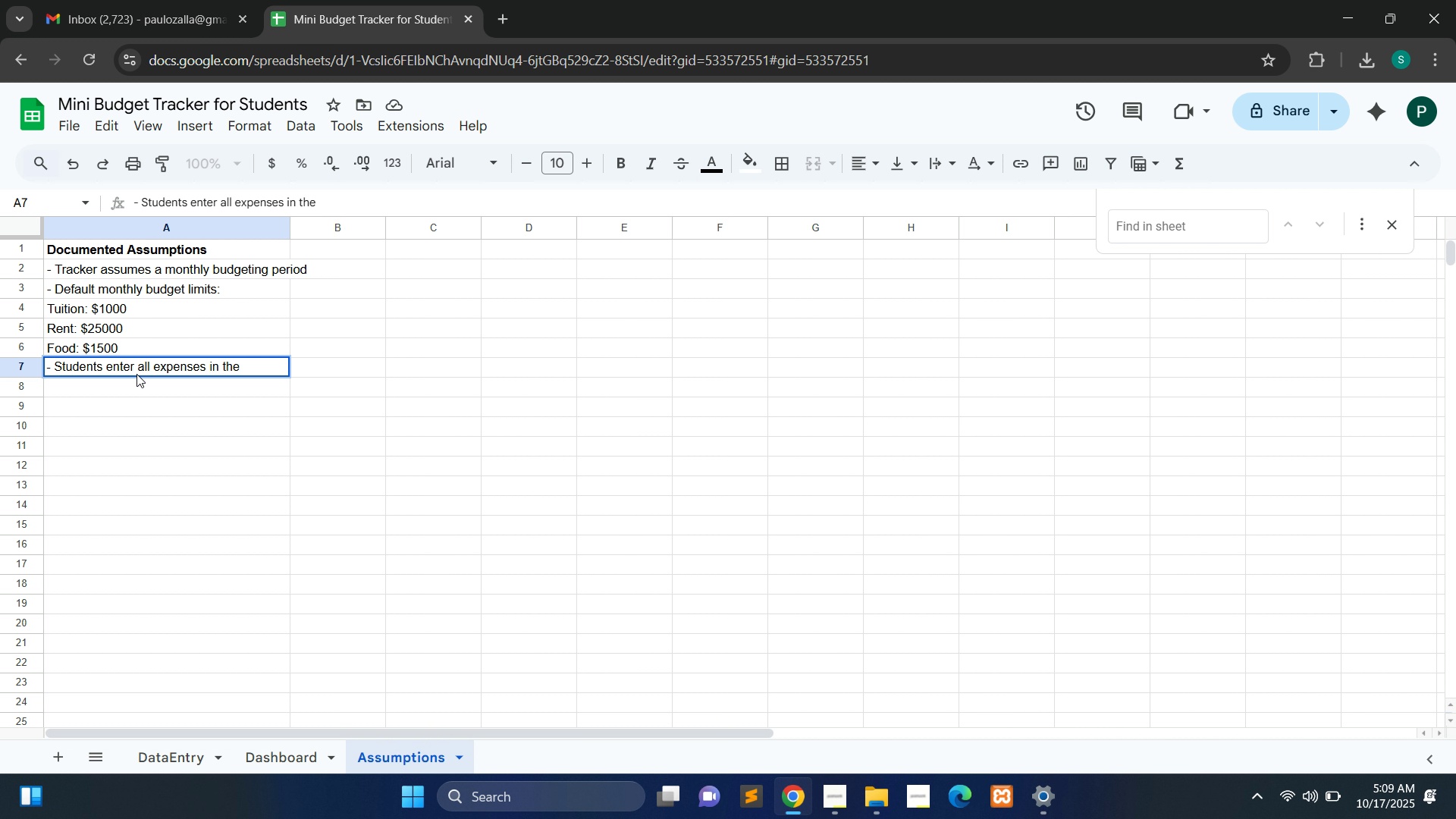 
key(Space)
 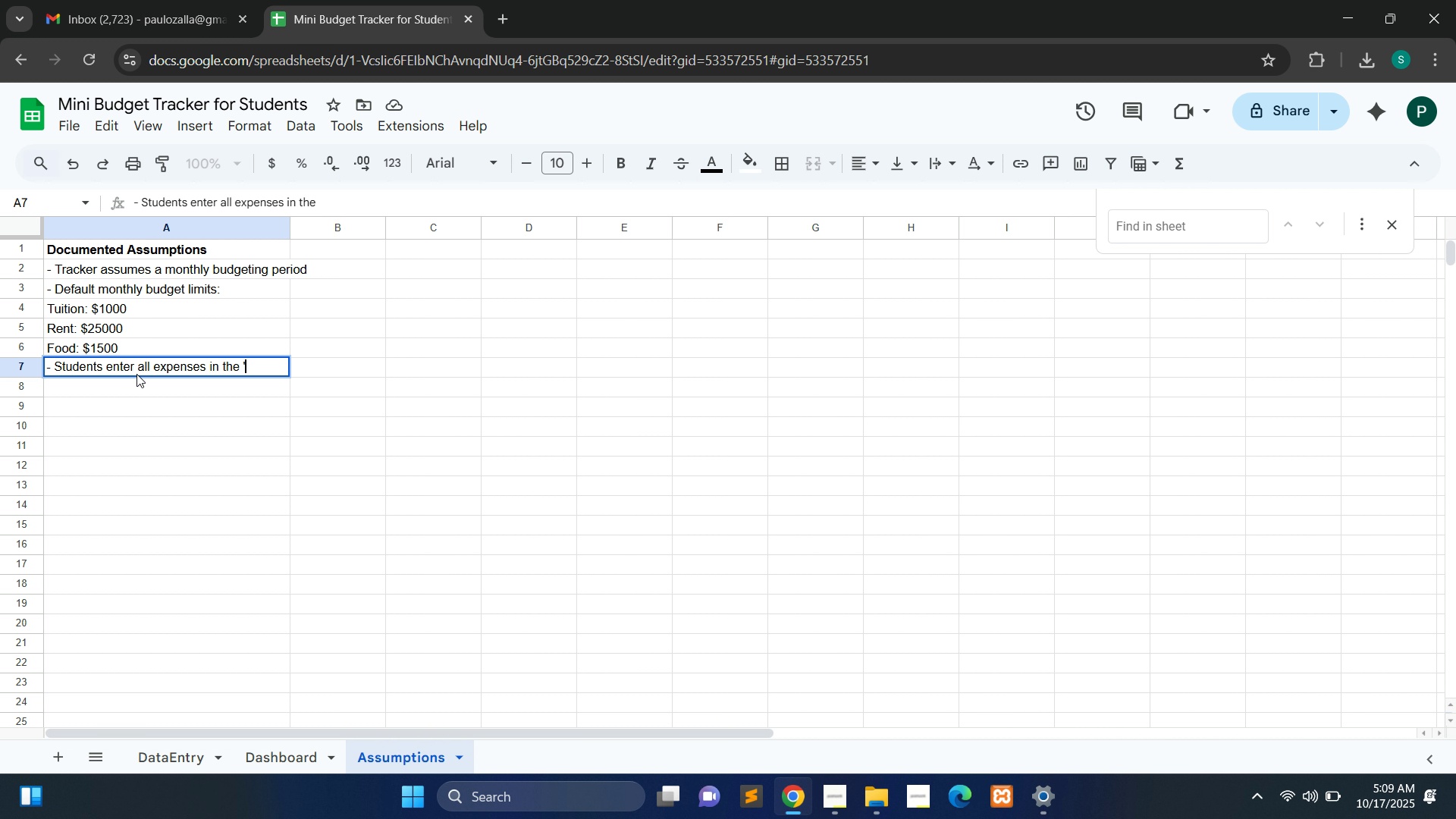 
key(Quote)
 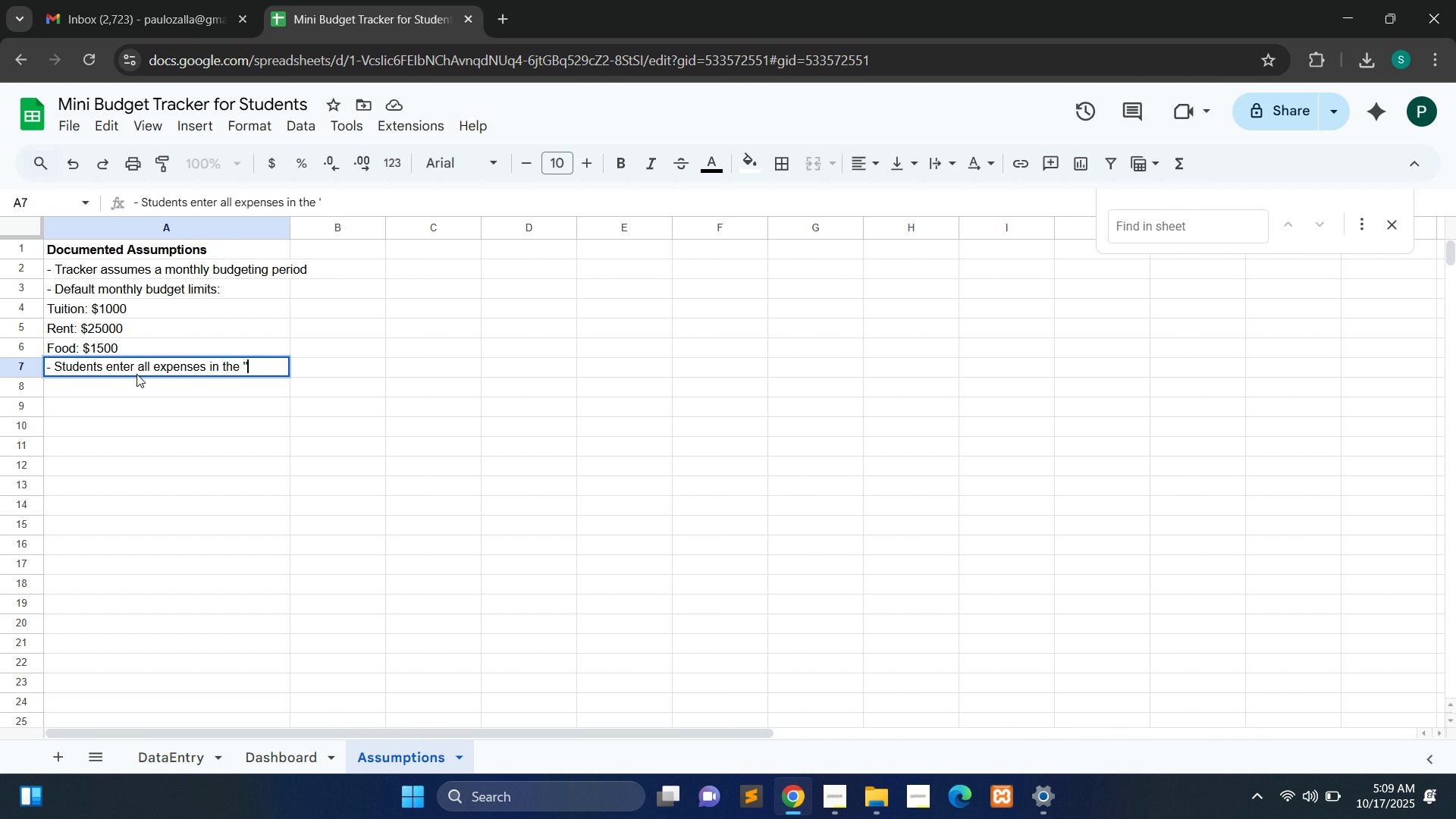 
key(Quote)
 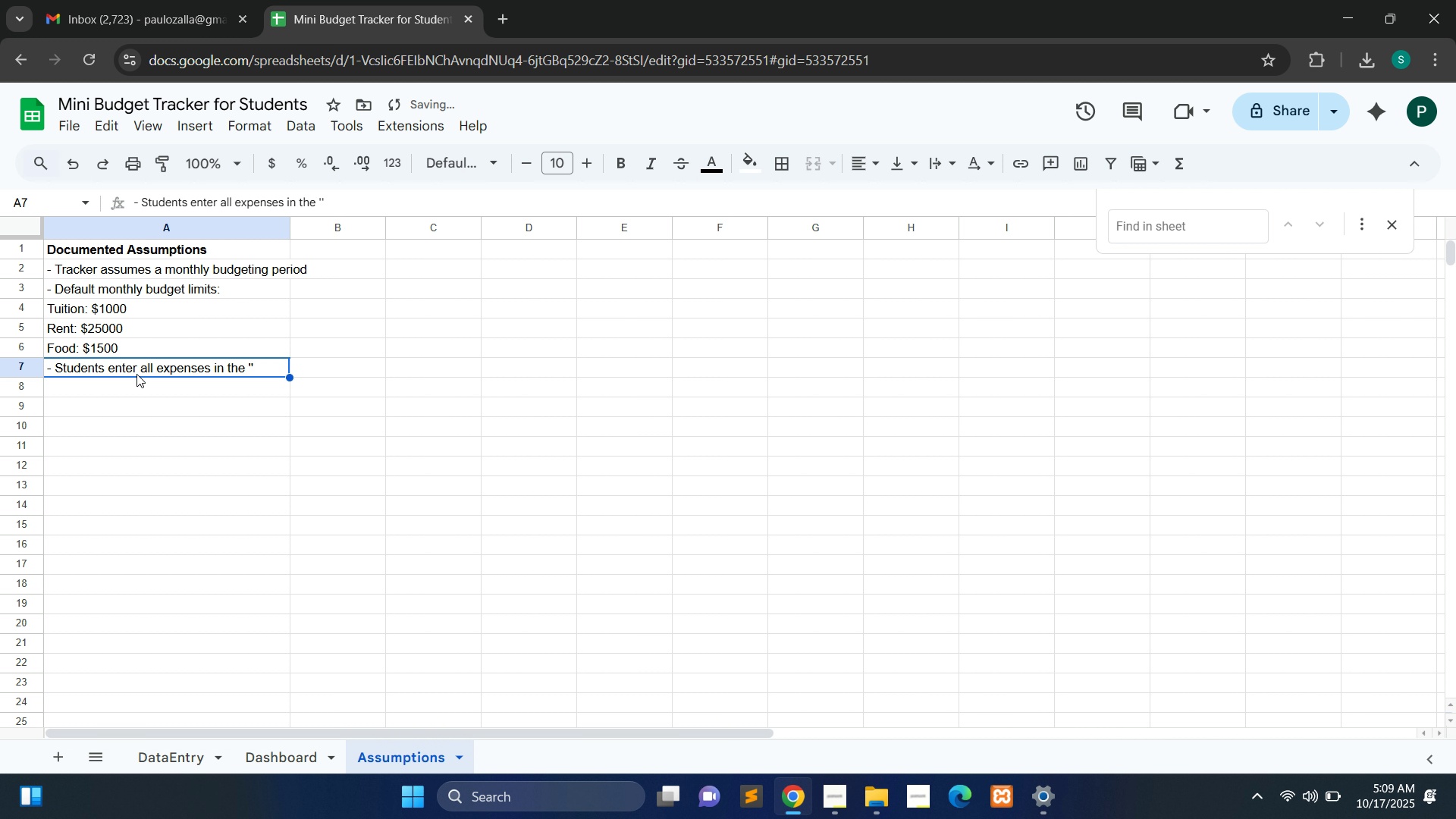 
key(ArrowLeft)
 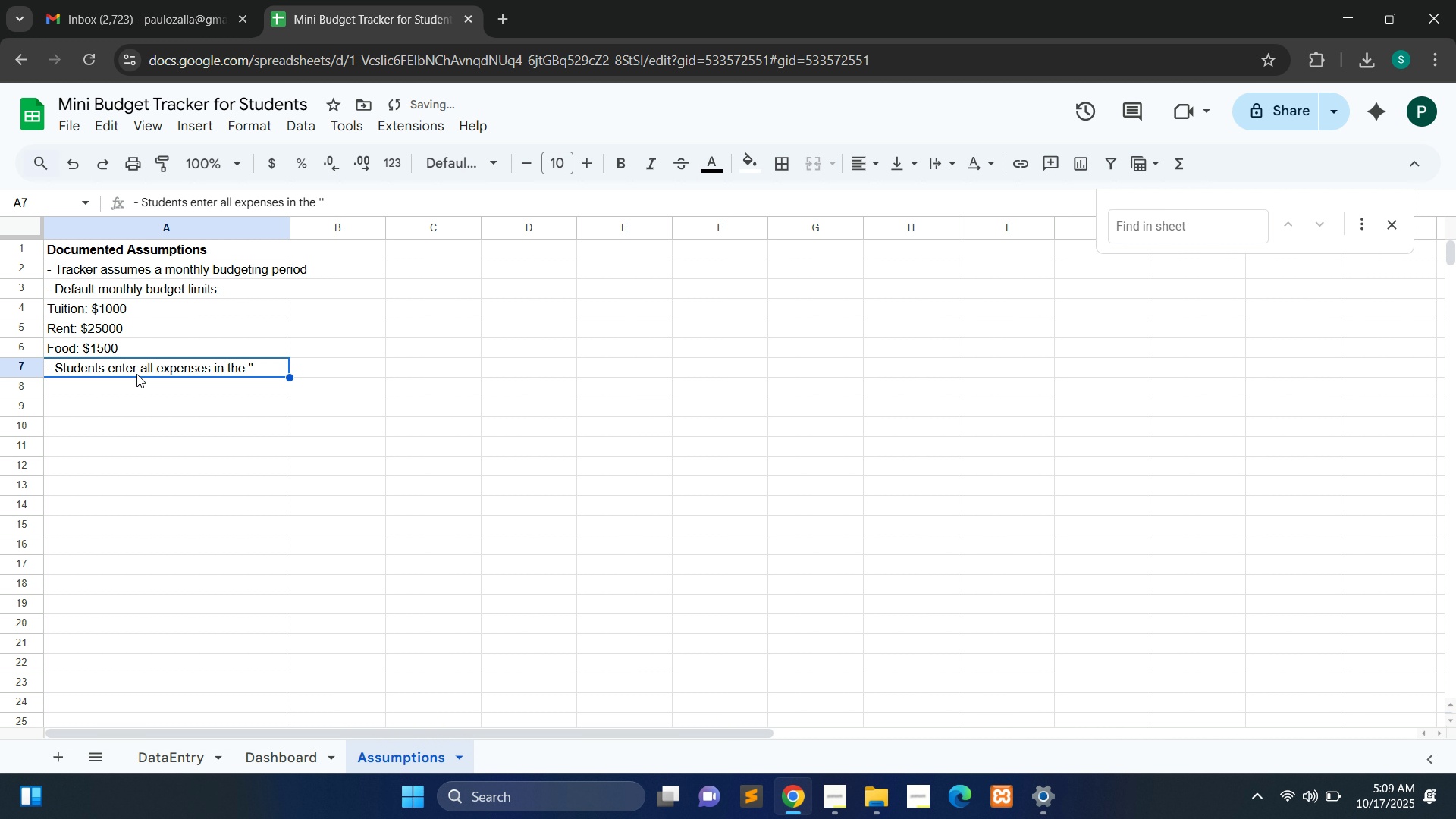 
key(Shift+ShiftLeft)
 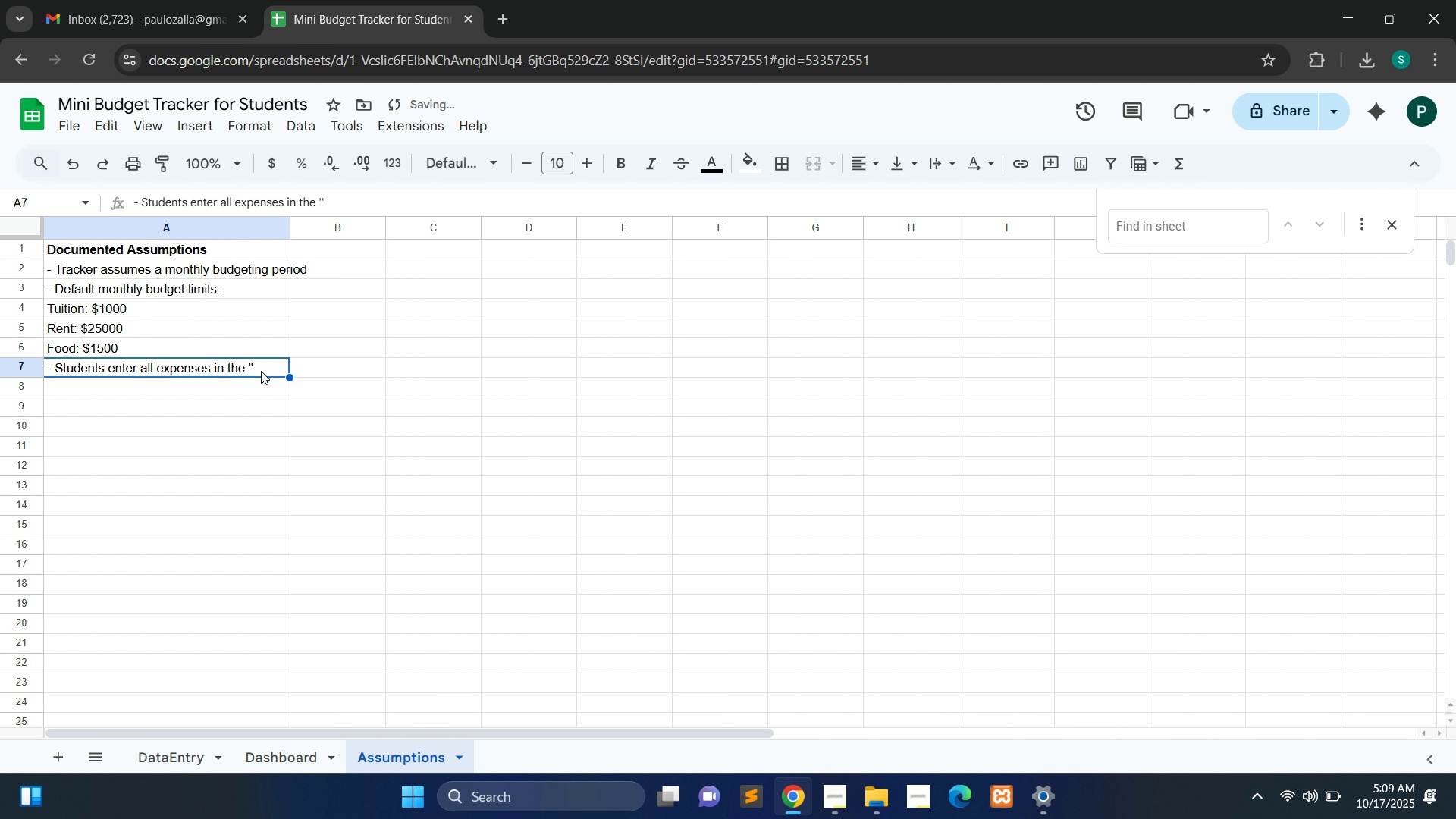 
double_click([262, 371])
 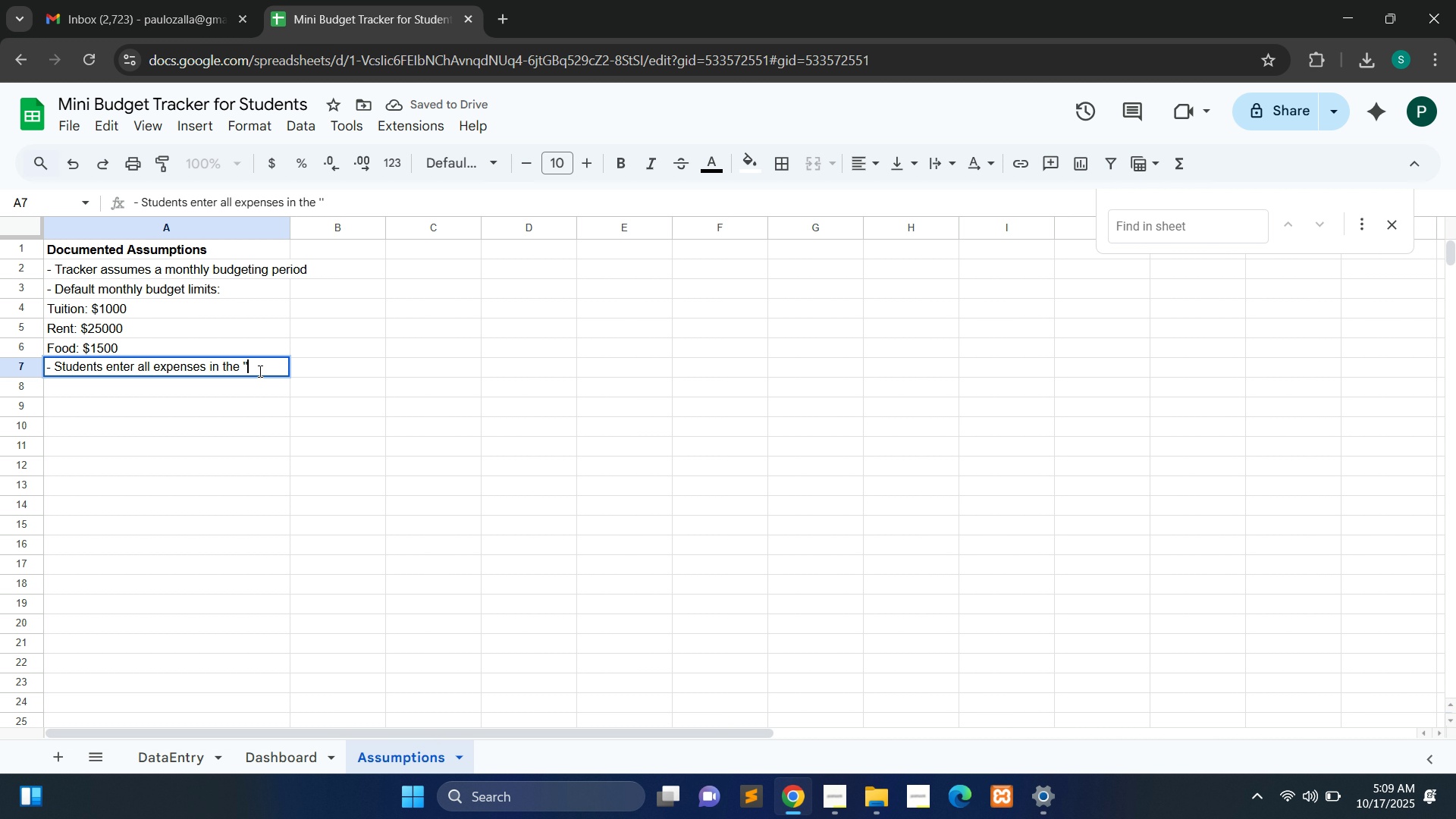 
key(Backspace)
type(DataEntry' tab.)
key(Tab)
 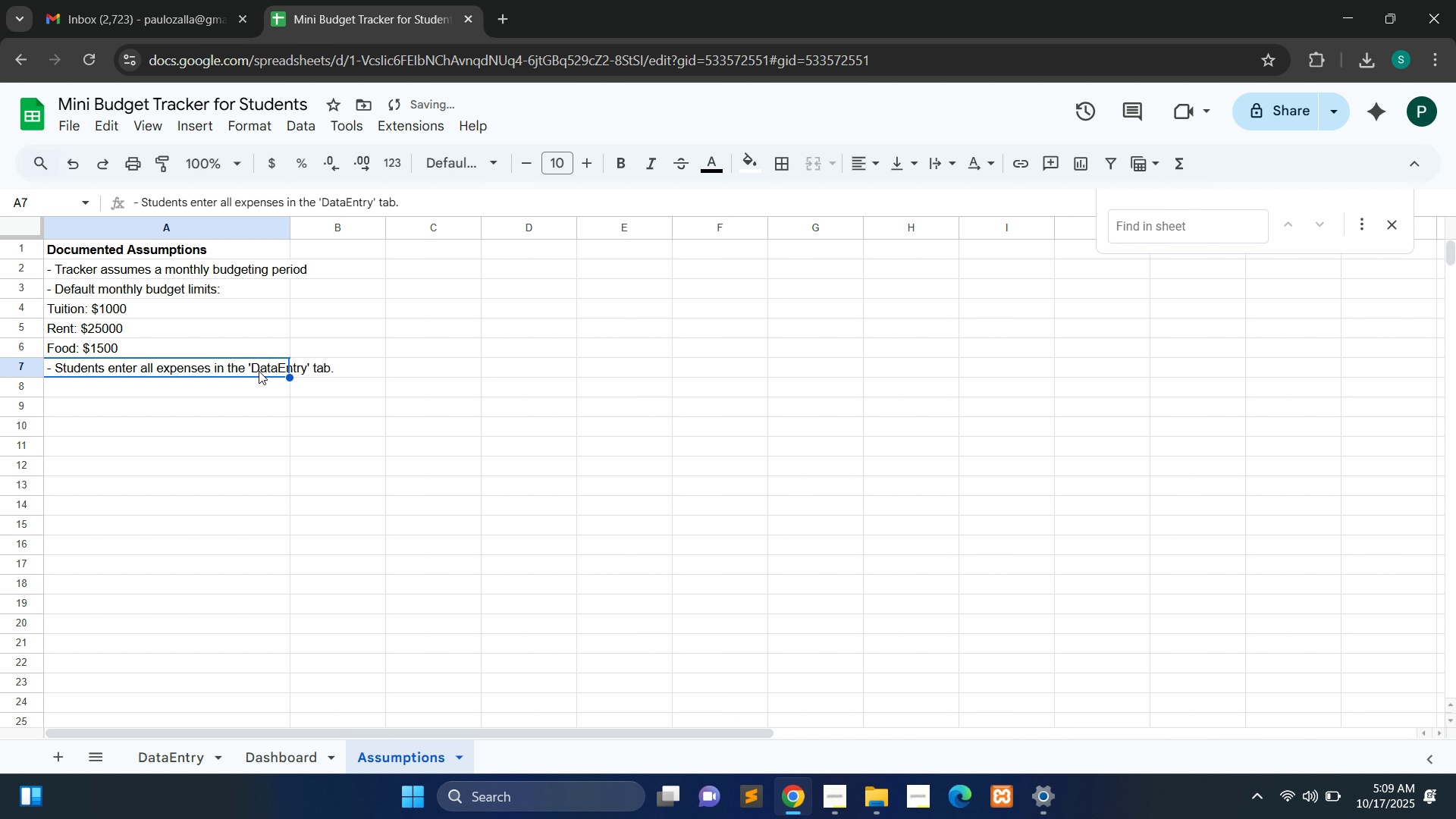 
double_click([193, 384])
 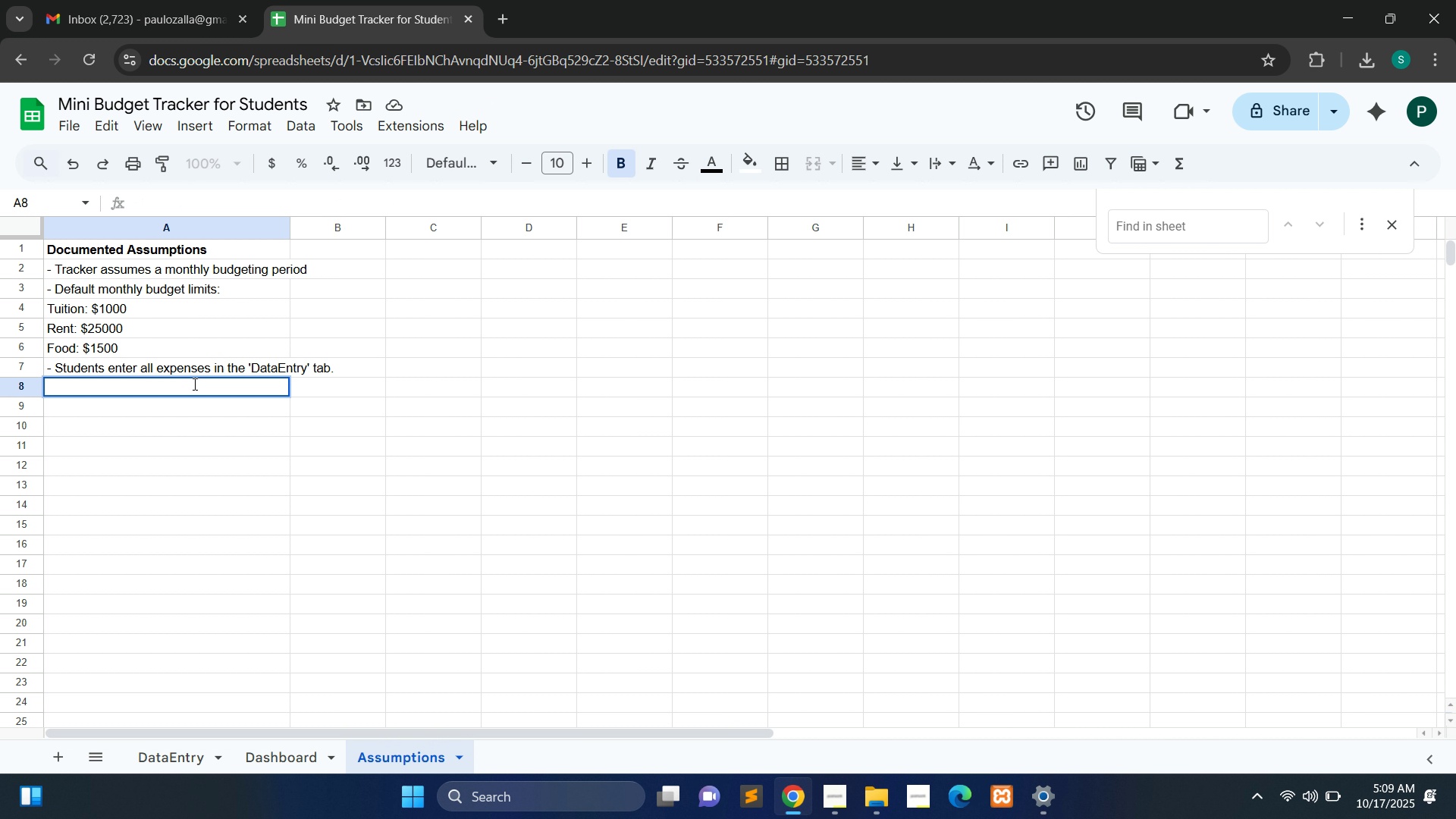 
wait(5.14)
 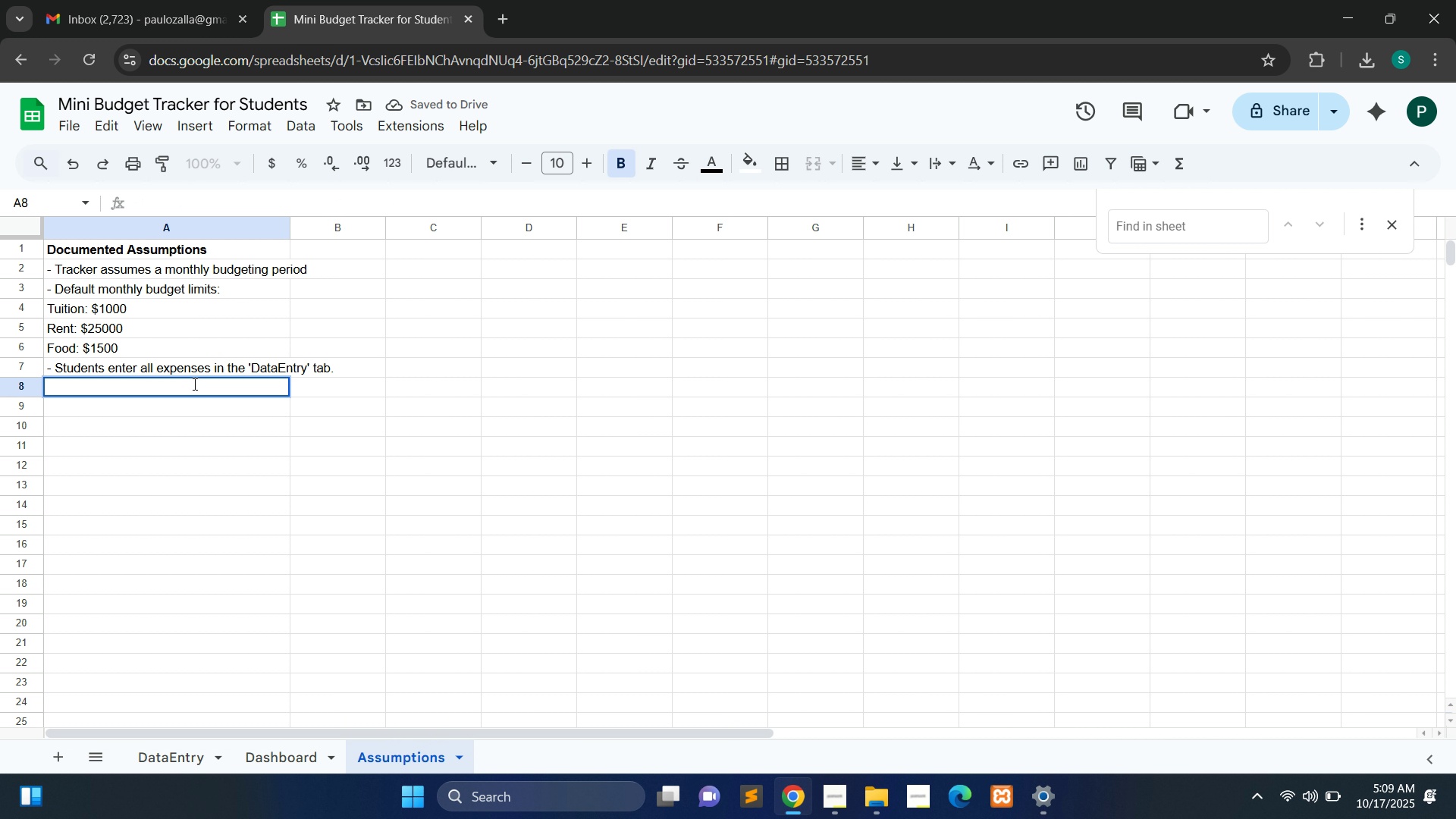 
key(Shift+C)
 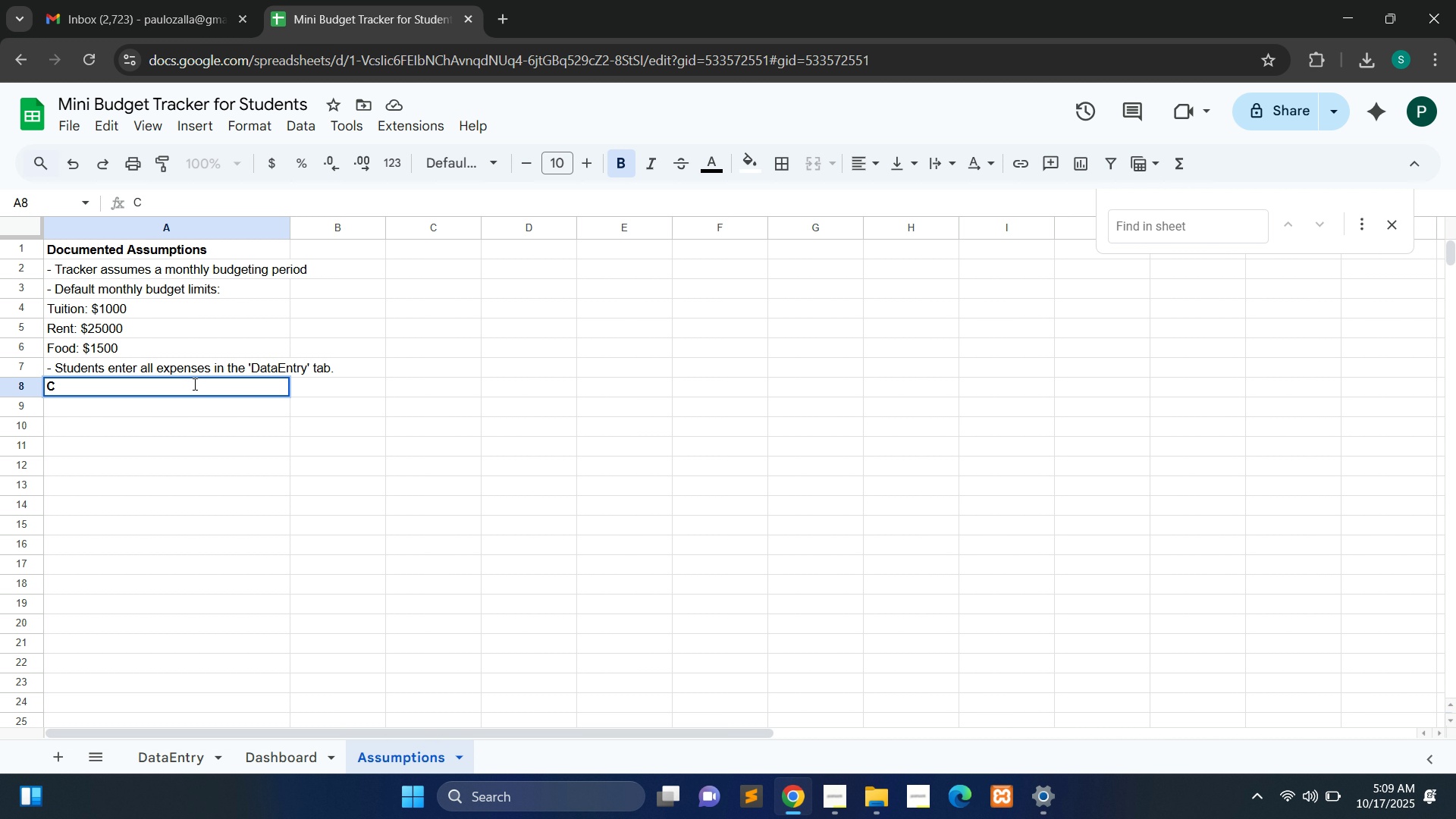 
key(Backspace)
 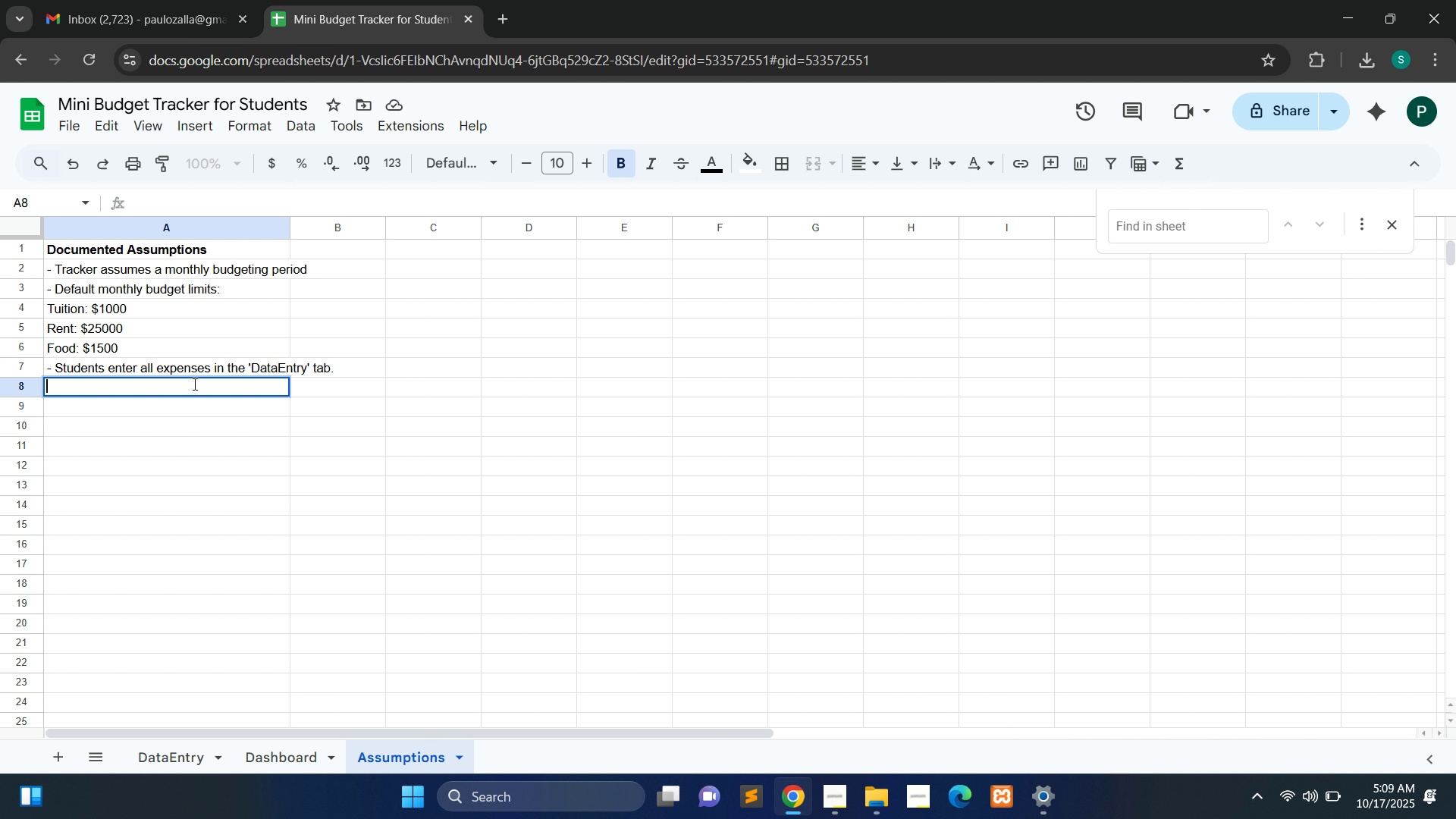 
key(Control+B)
 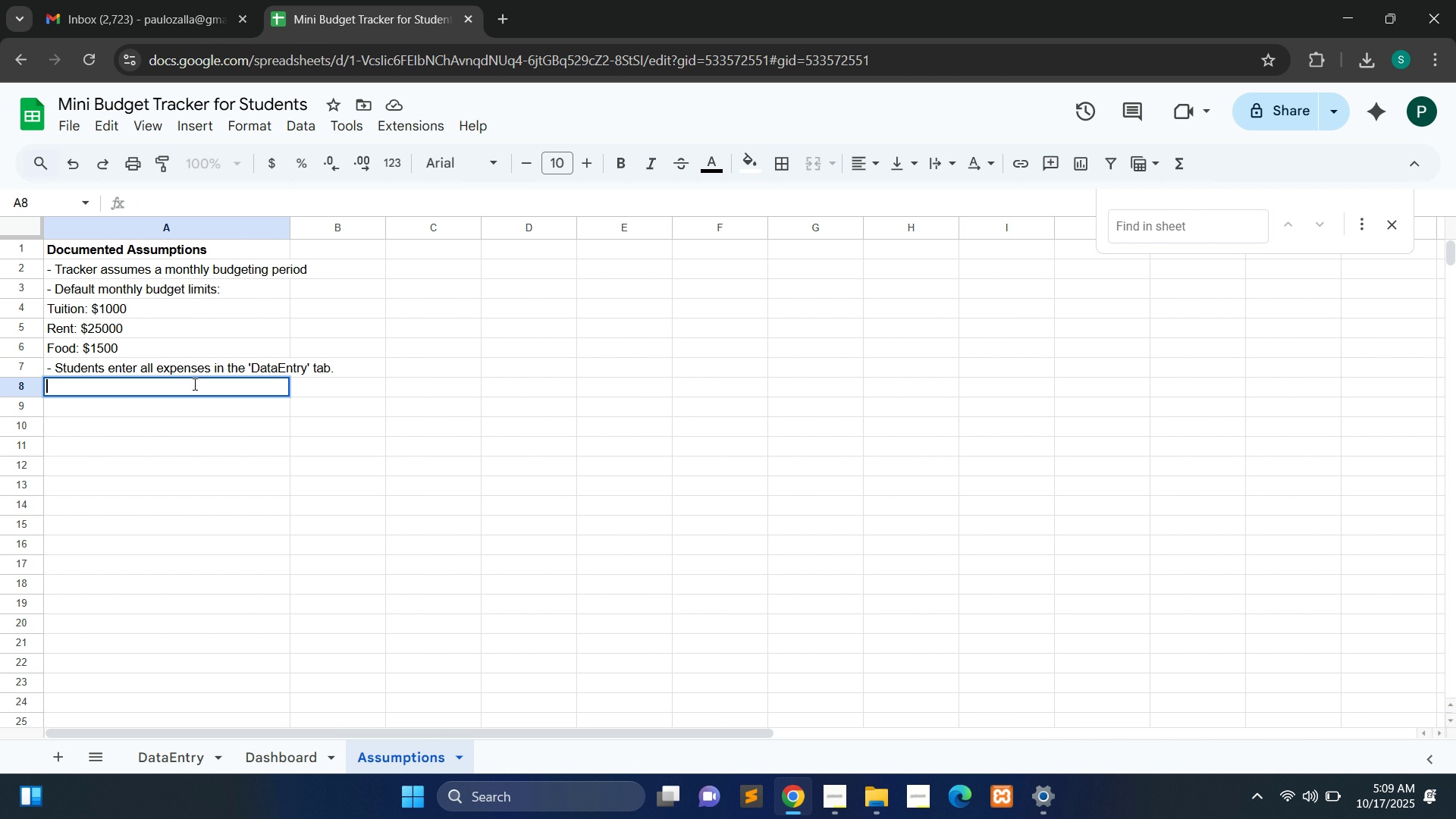 
type(Charts and summaries update automatically)
 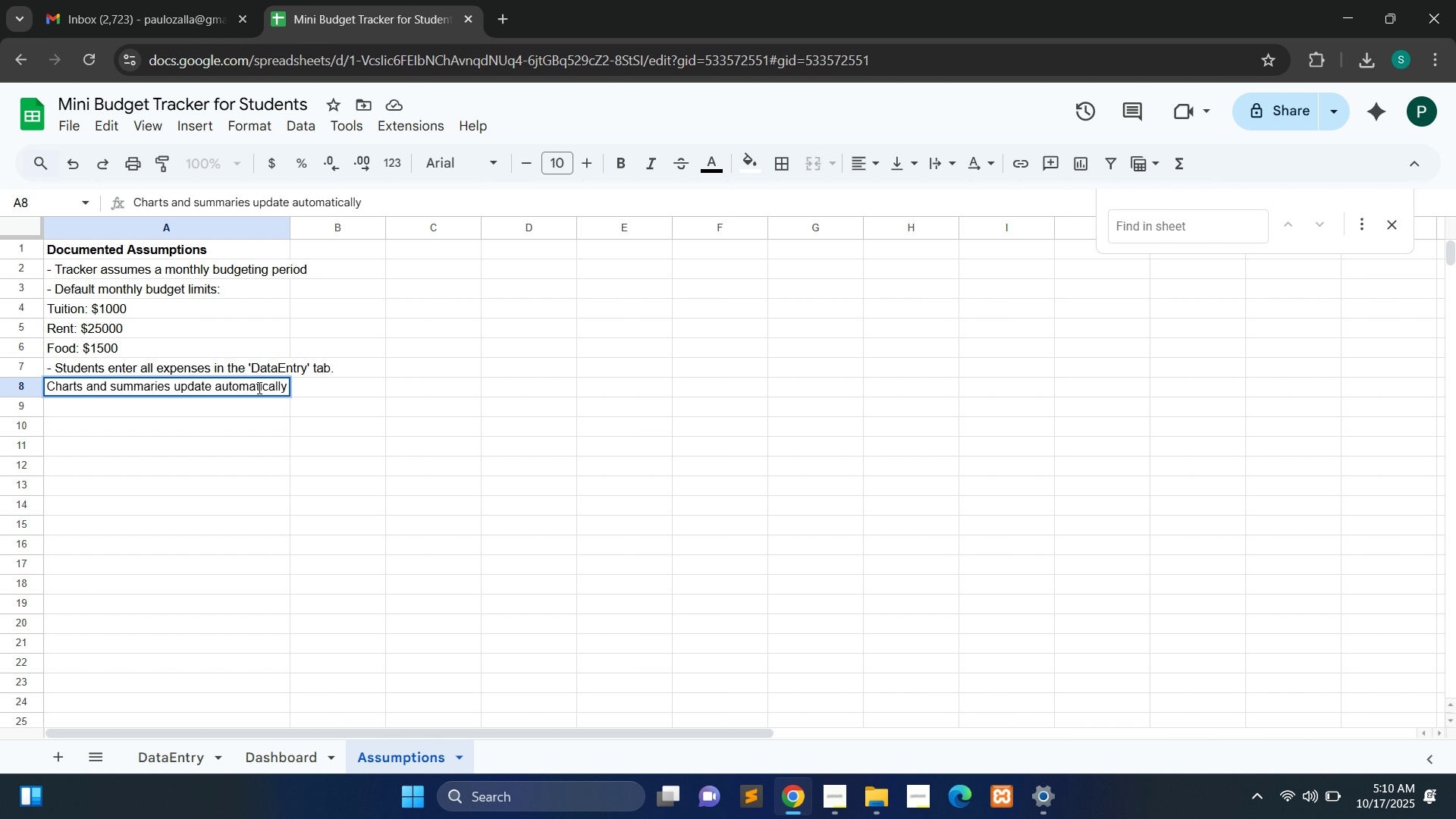 
key(Period)
 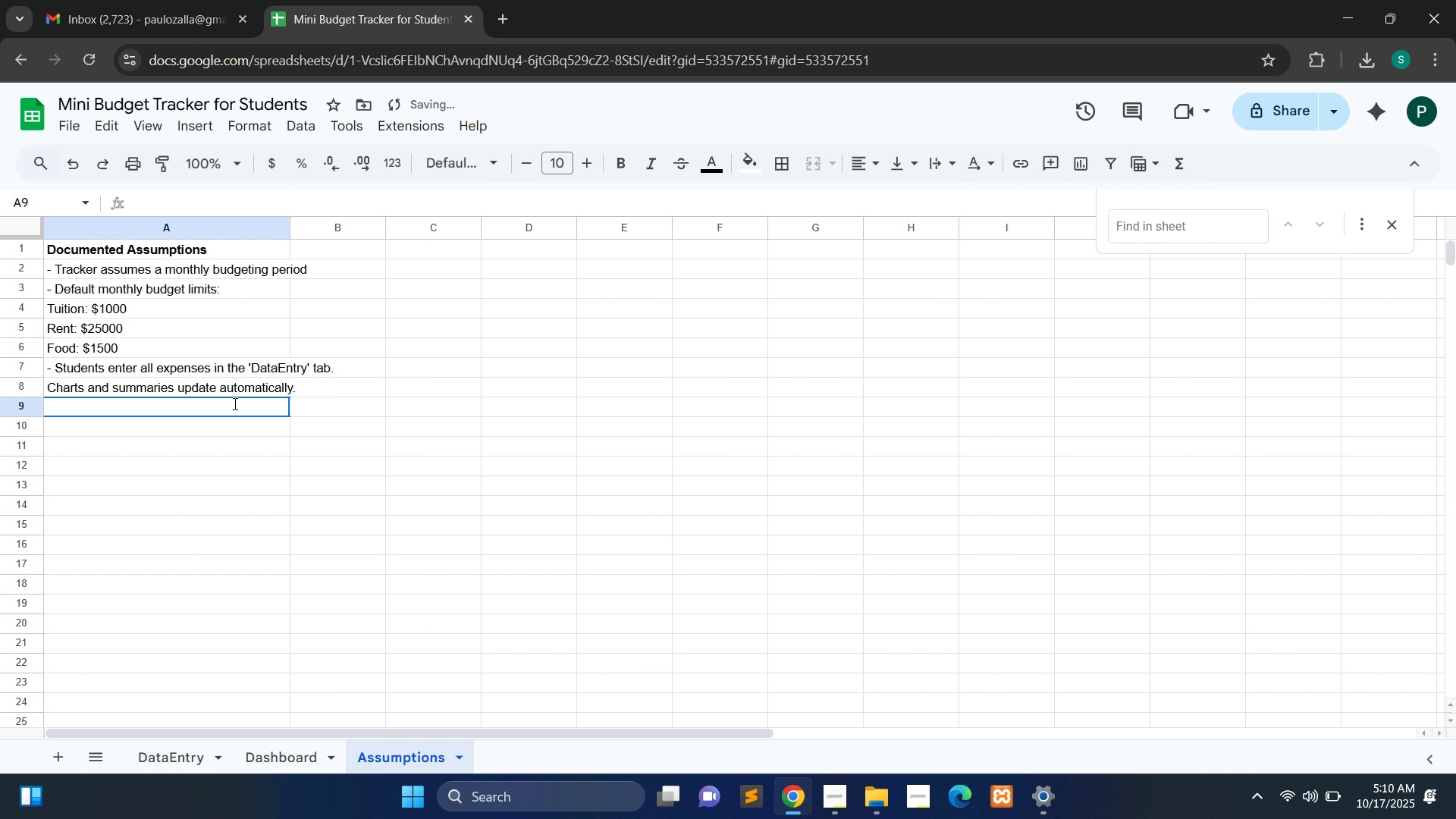 
double_click([234, 403])
 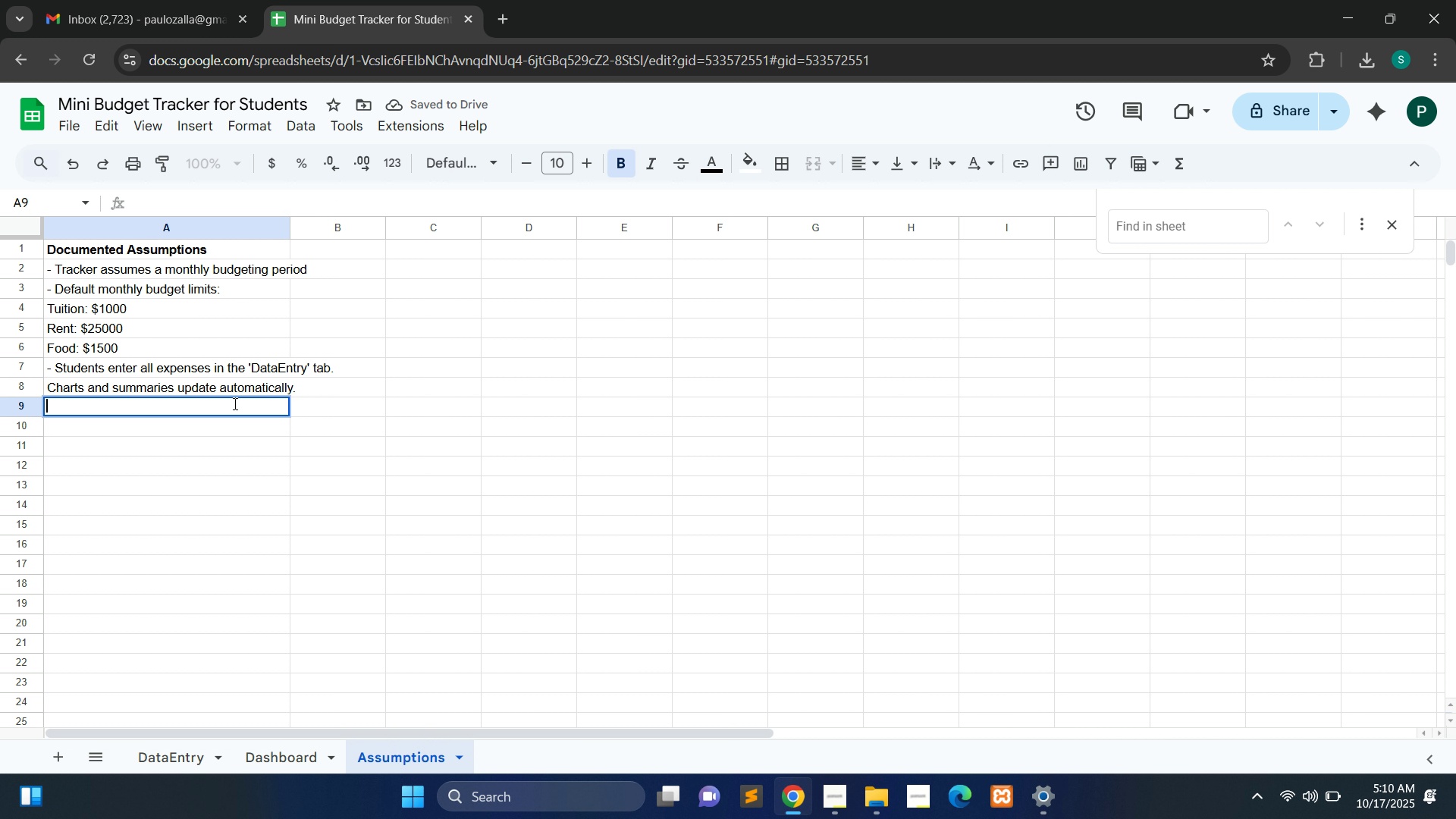 
wait(5.53)
 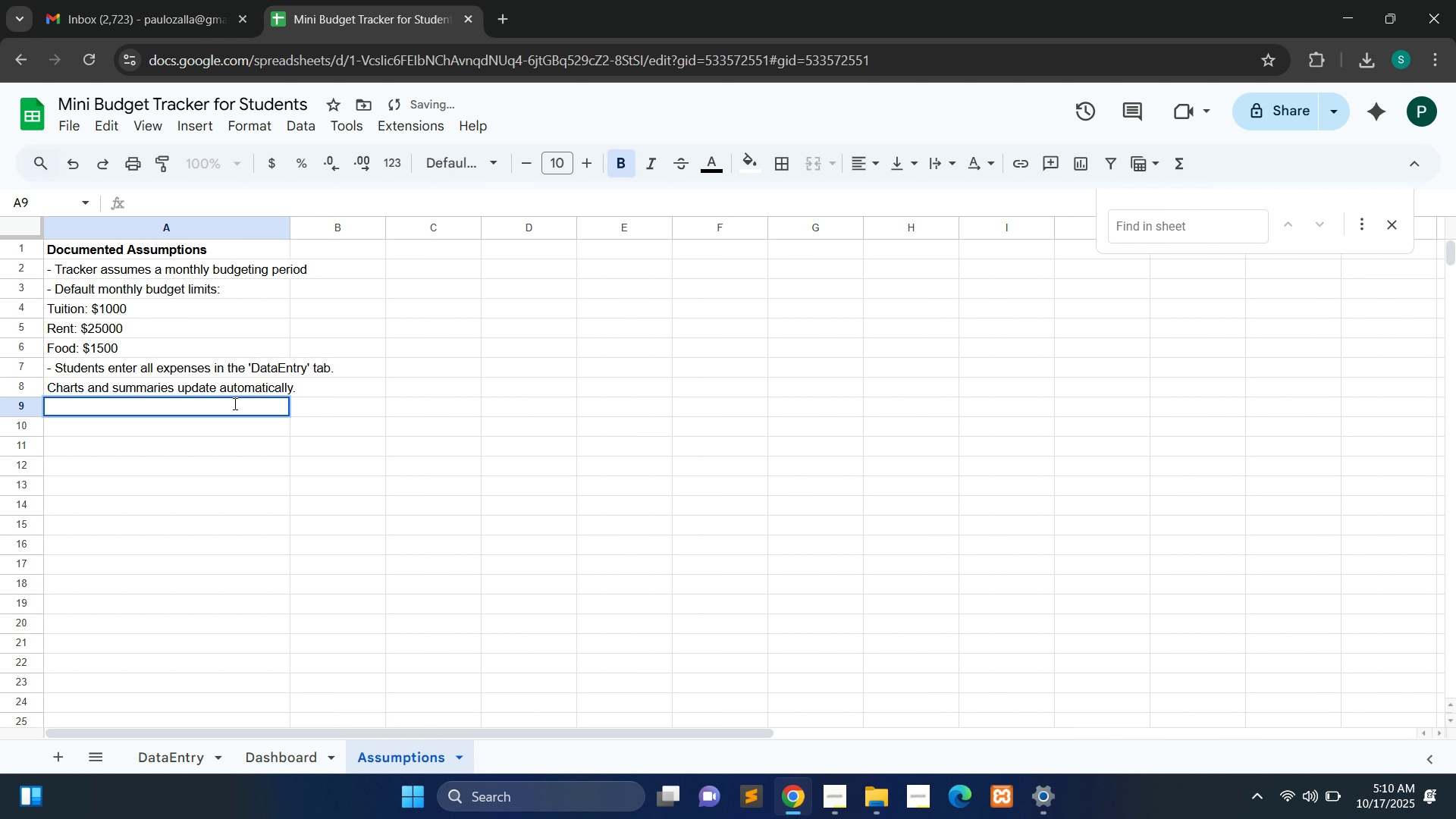 
key(Minus)
 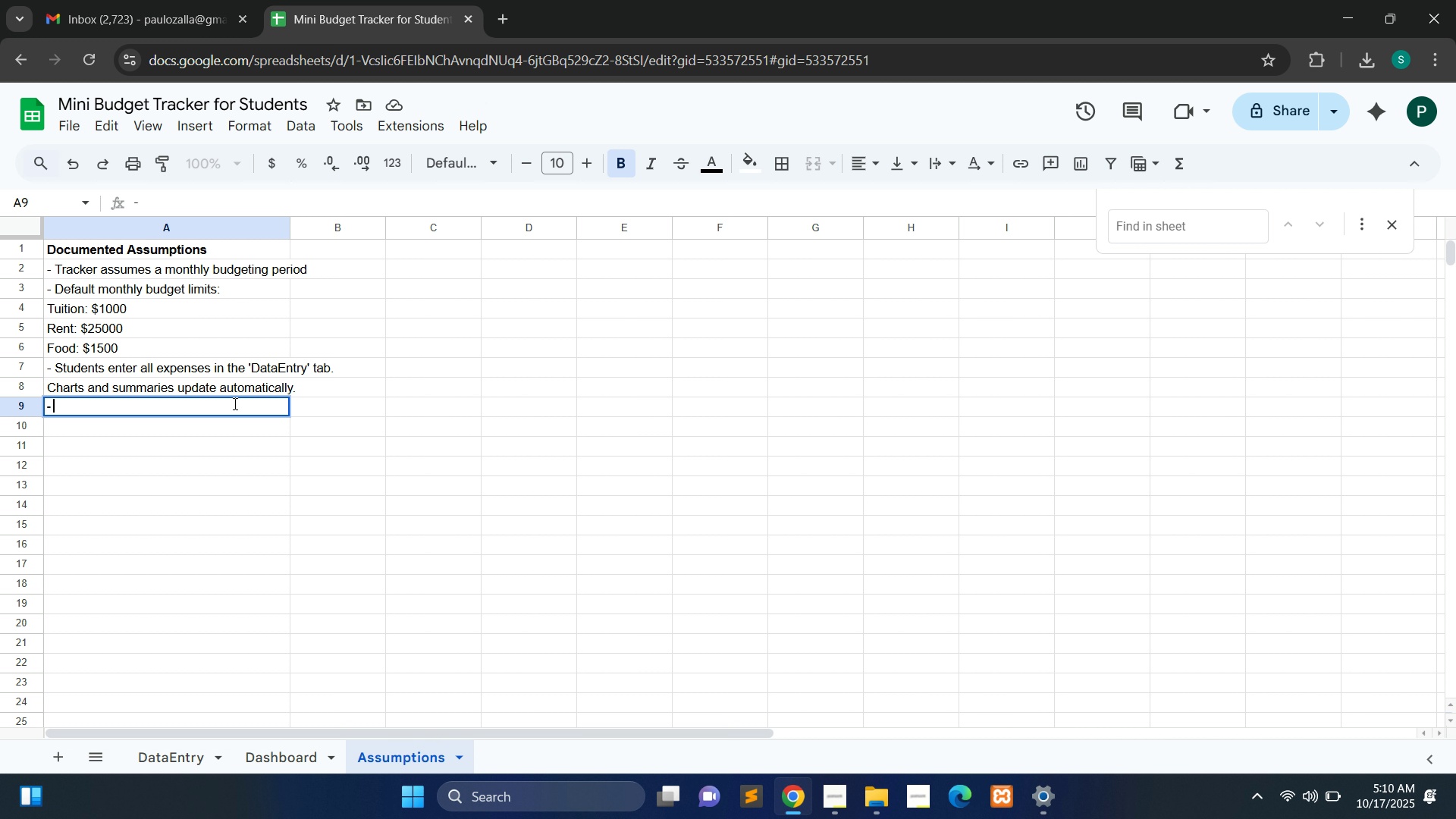 
key(Space)
 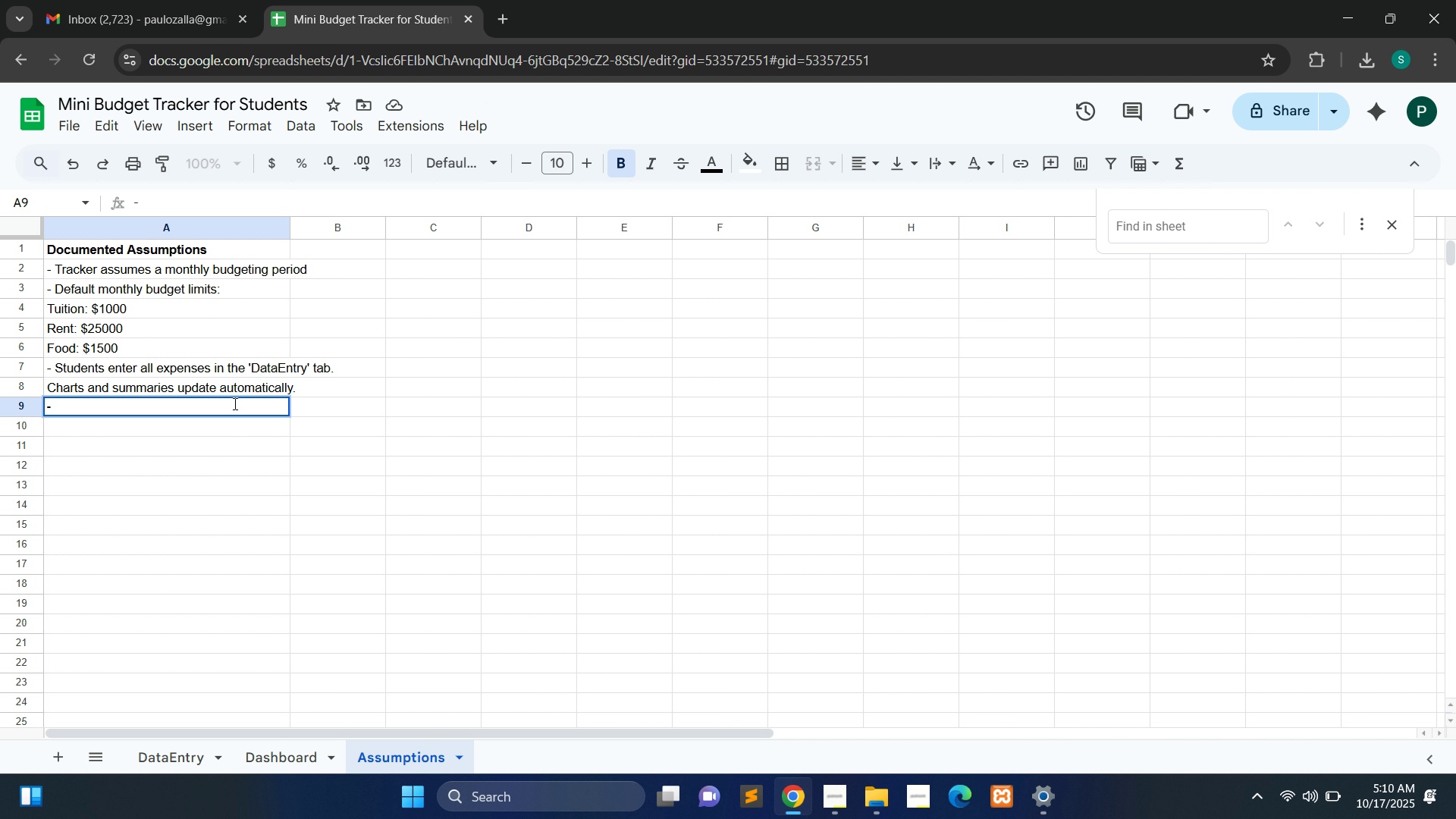 
key(Backspace)
 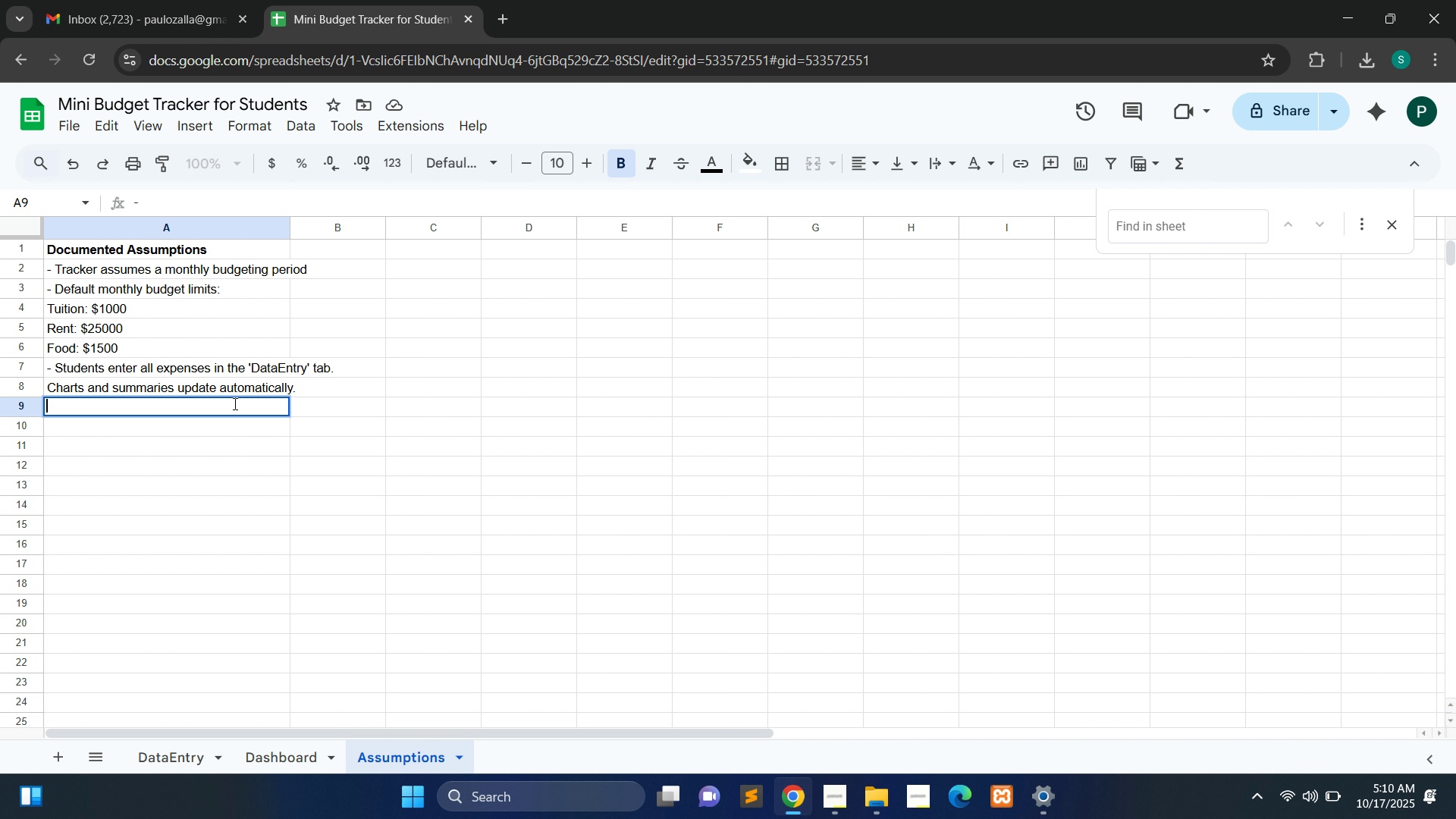 
key(Backspace)
 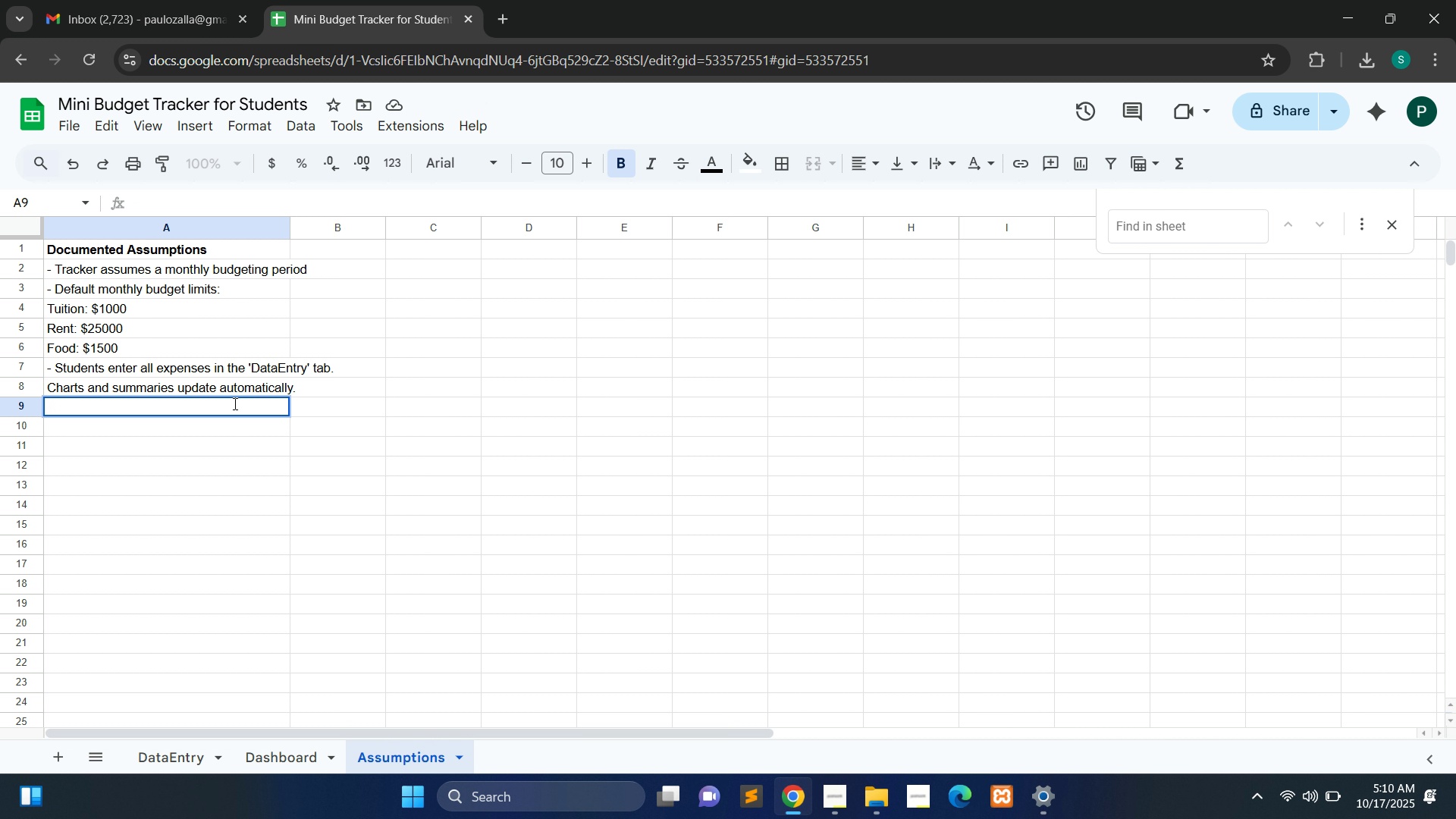 
key(Control+B)
 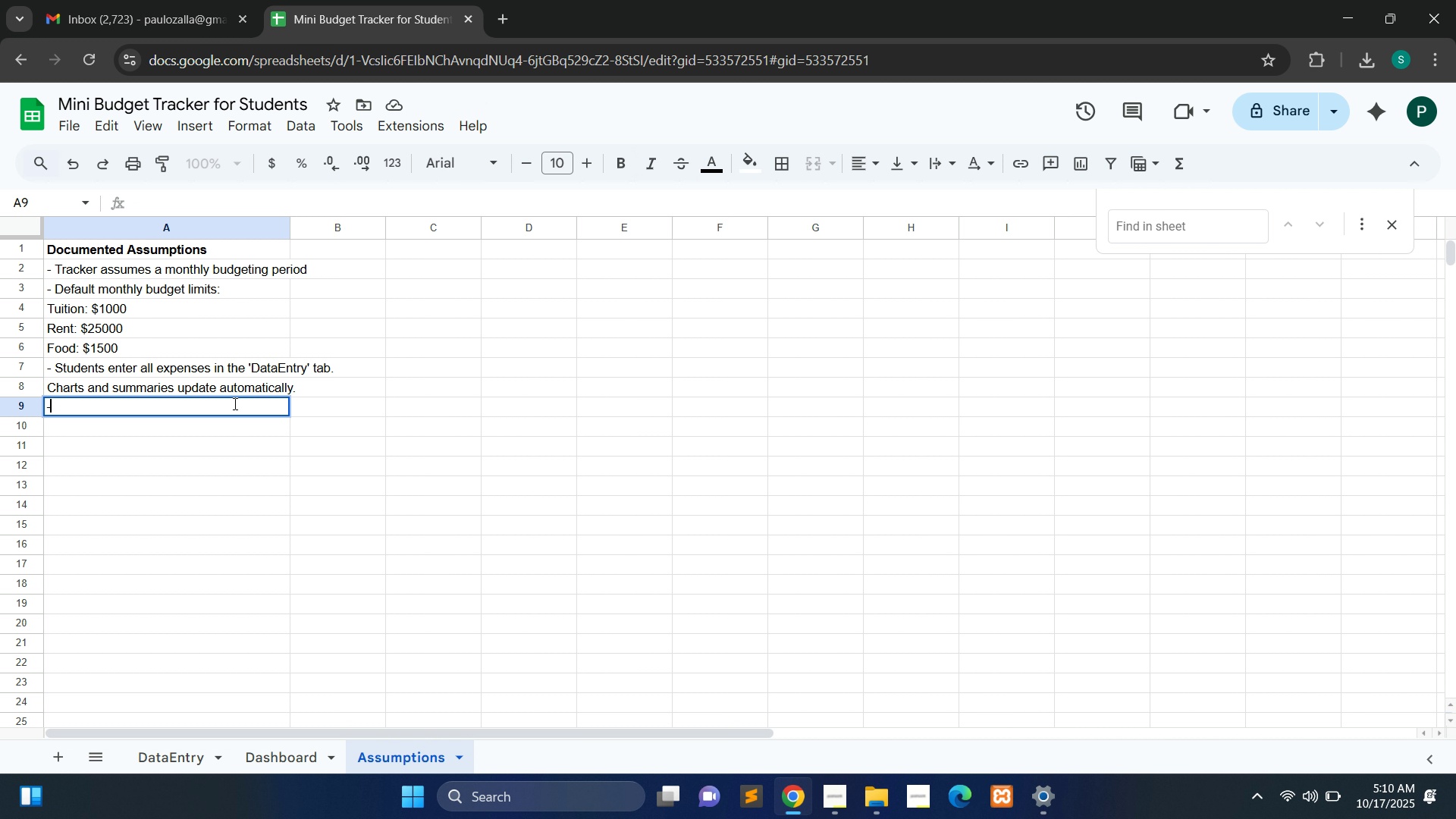 
type(- The sheet is optimized)
 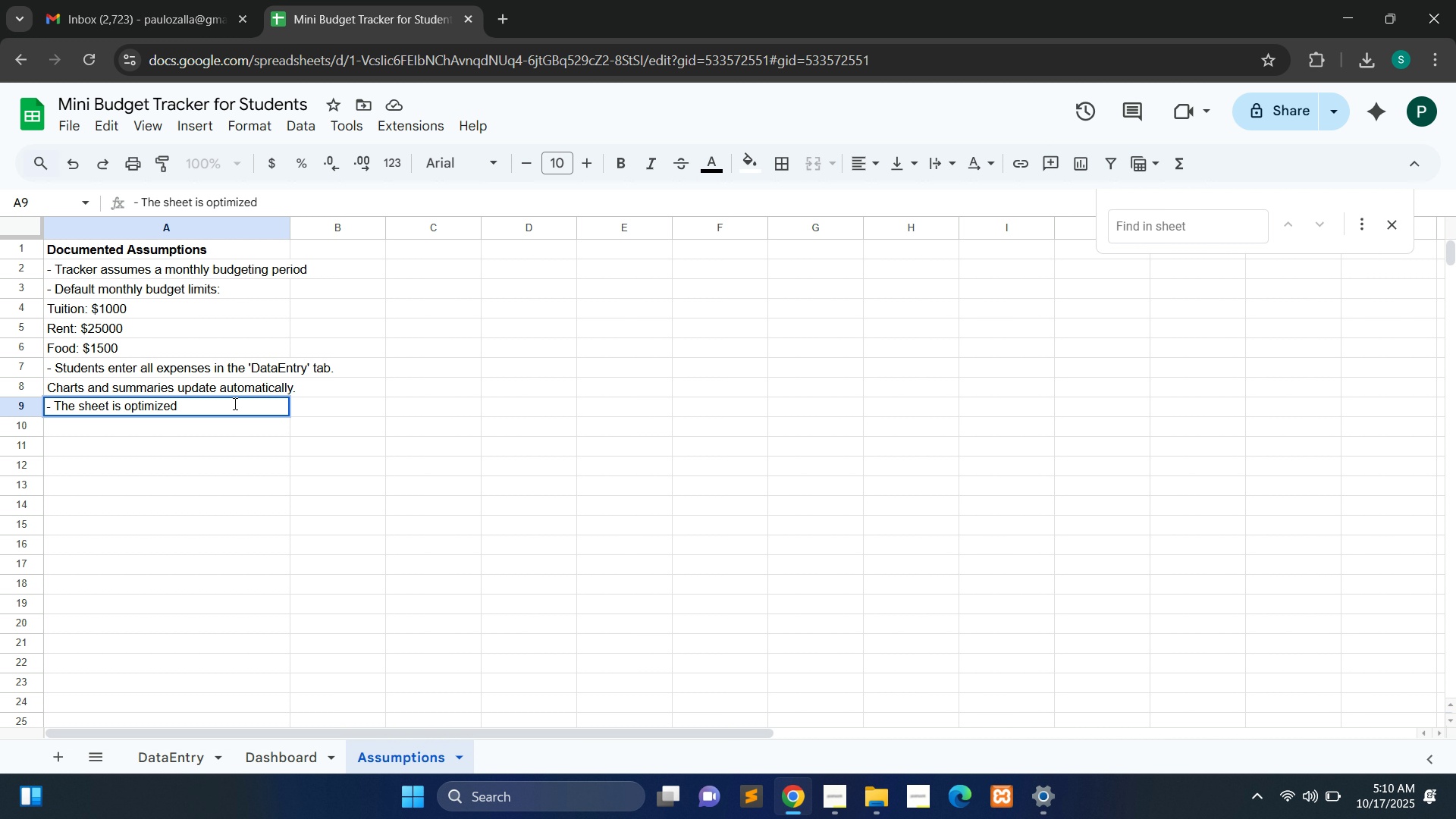 
hold_key(key=Space, duration=0.3)
 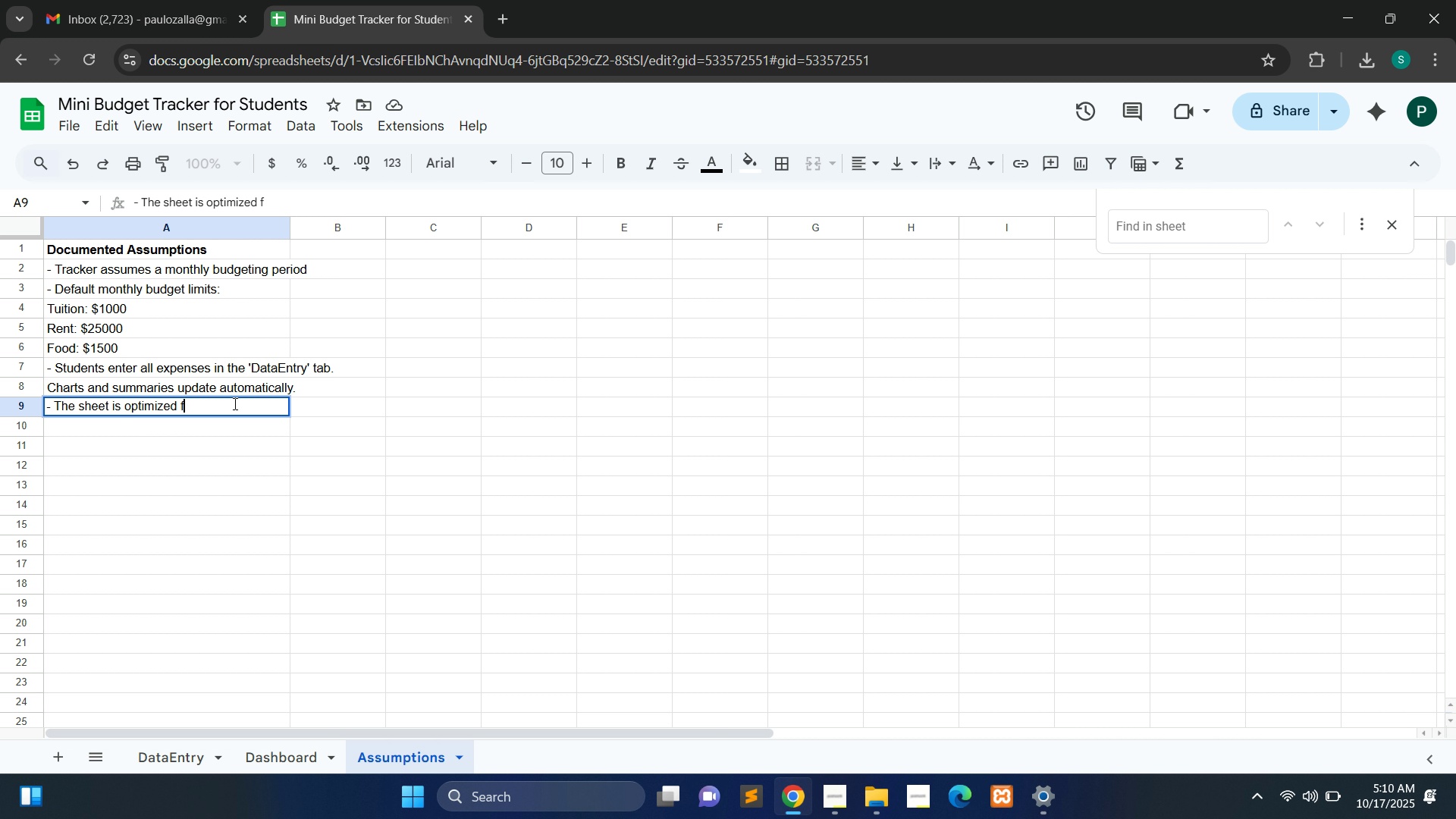 
type(for mobile)
 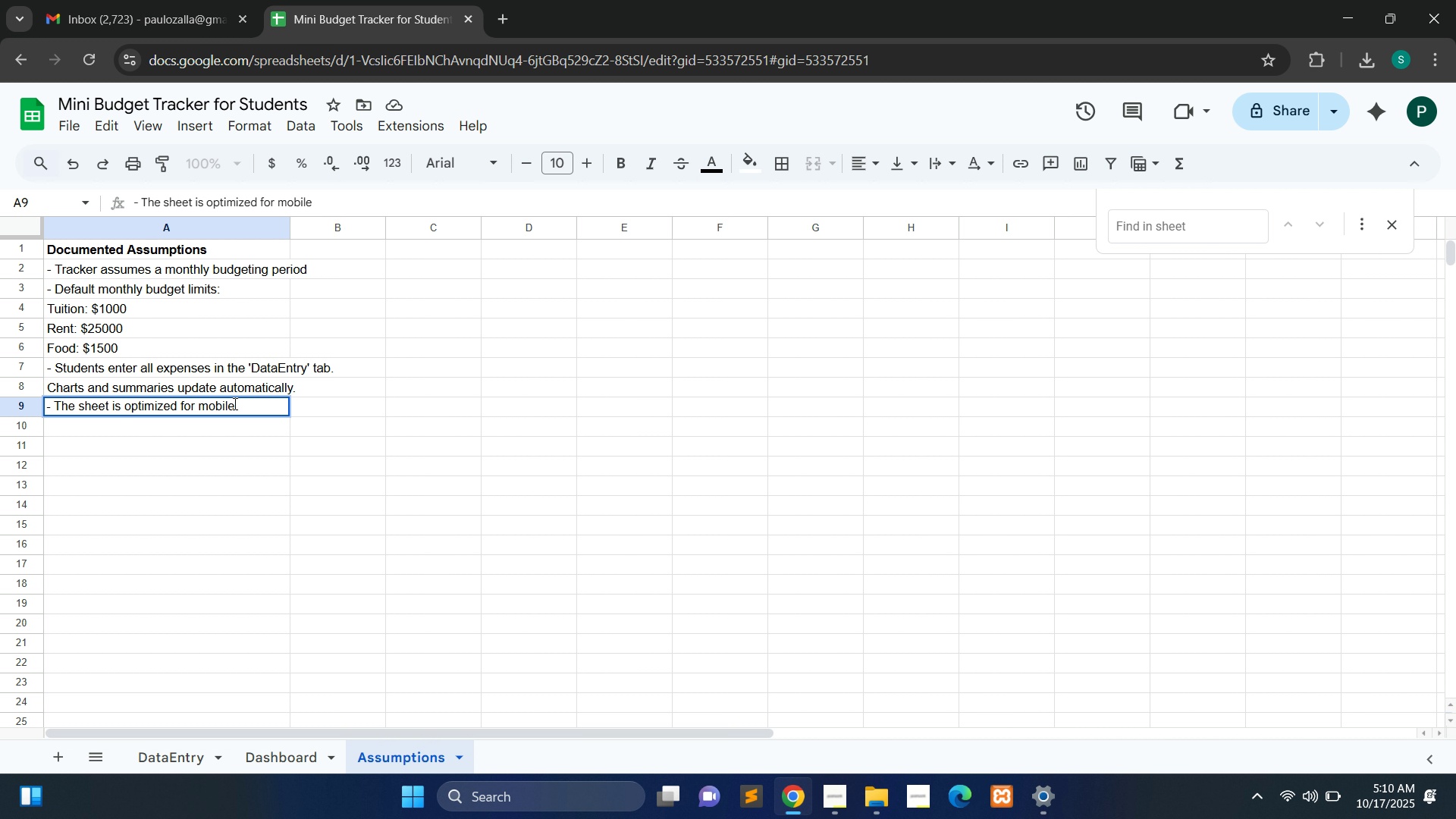 
type( viewing and collaboration)
 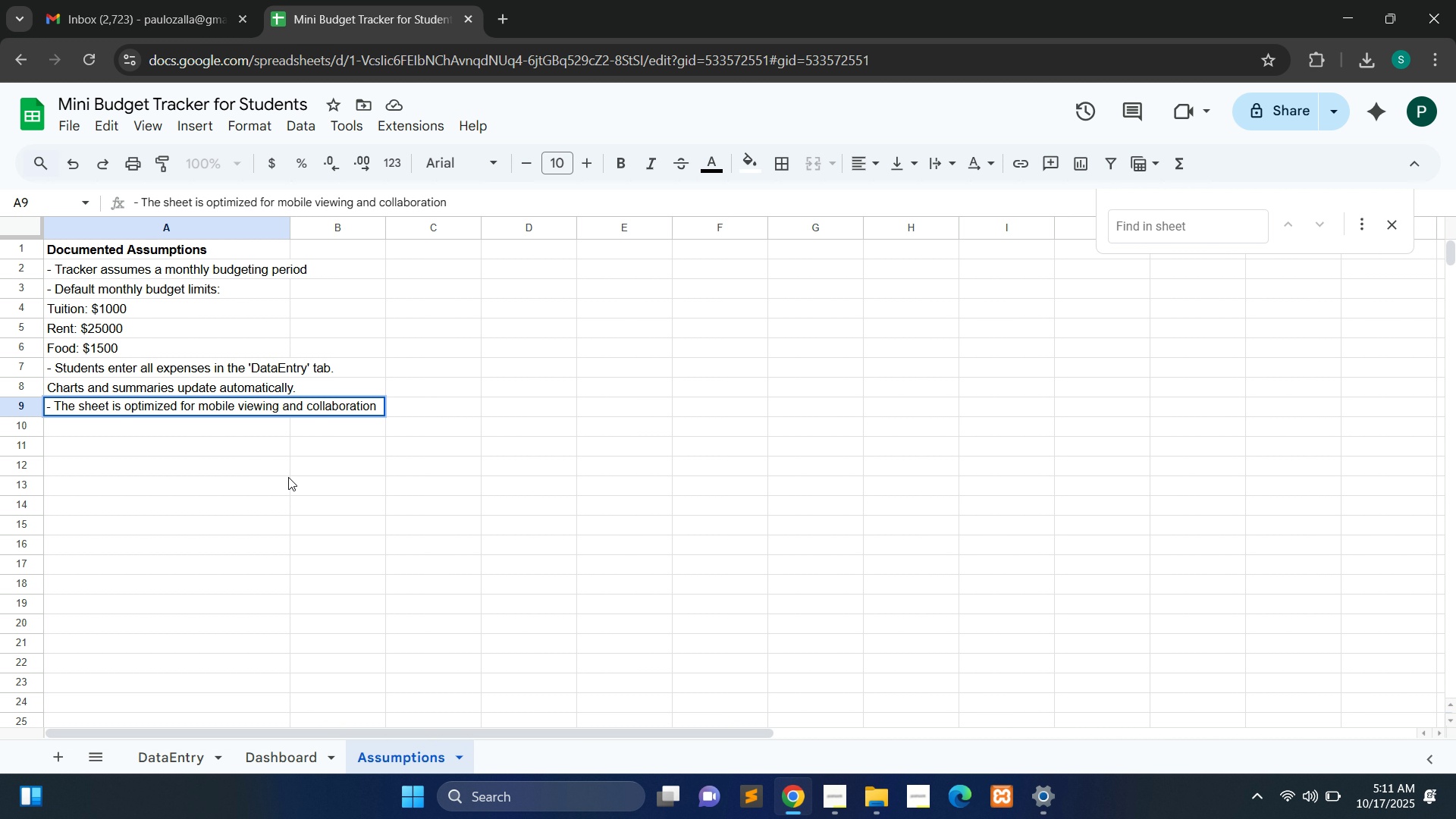 
wait(10.83)
 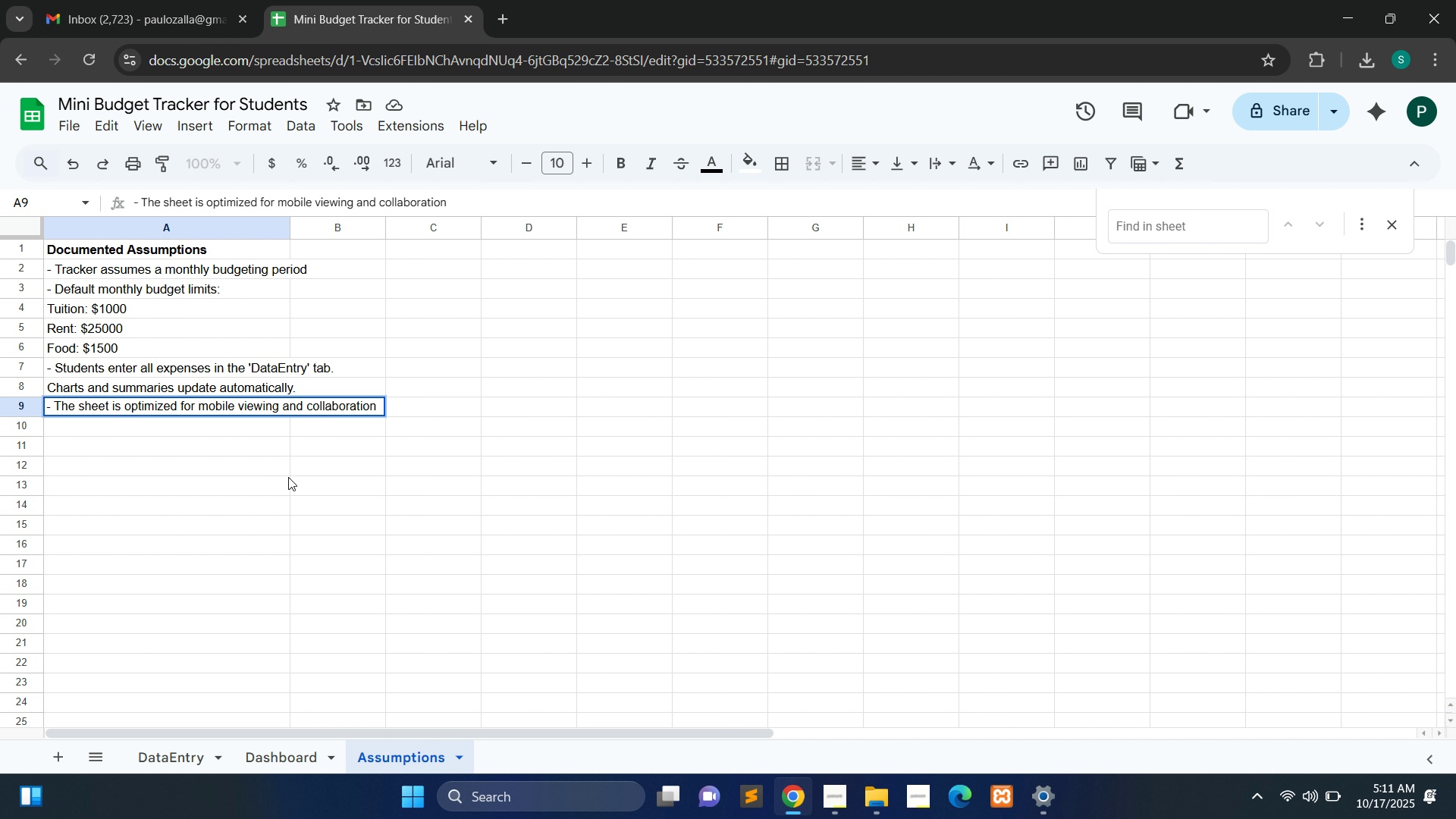 
left_click([246, 446])
 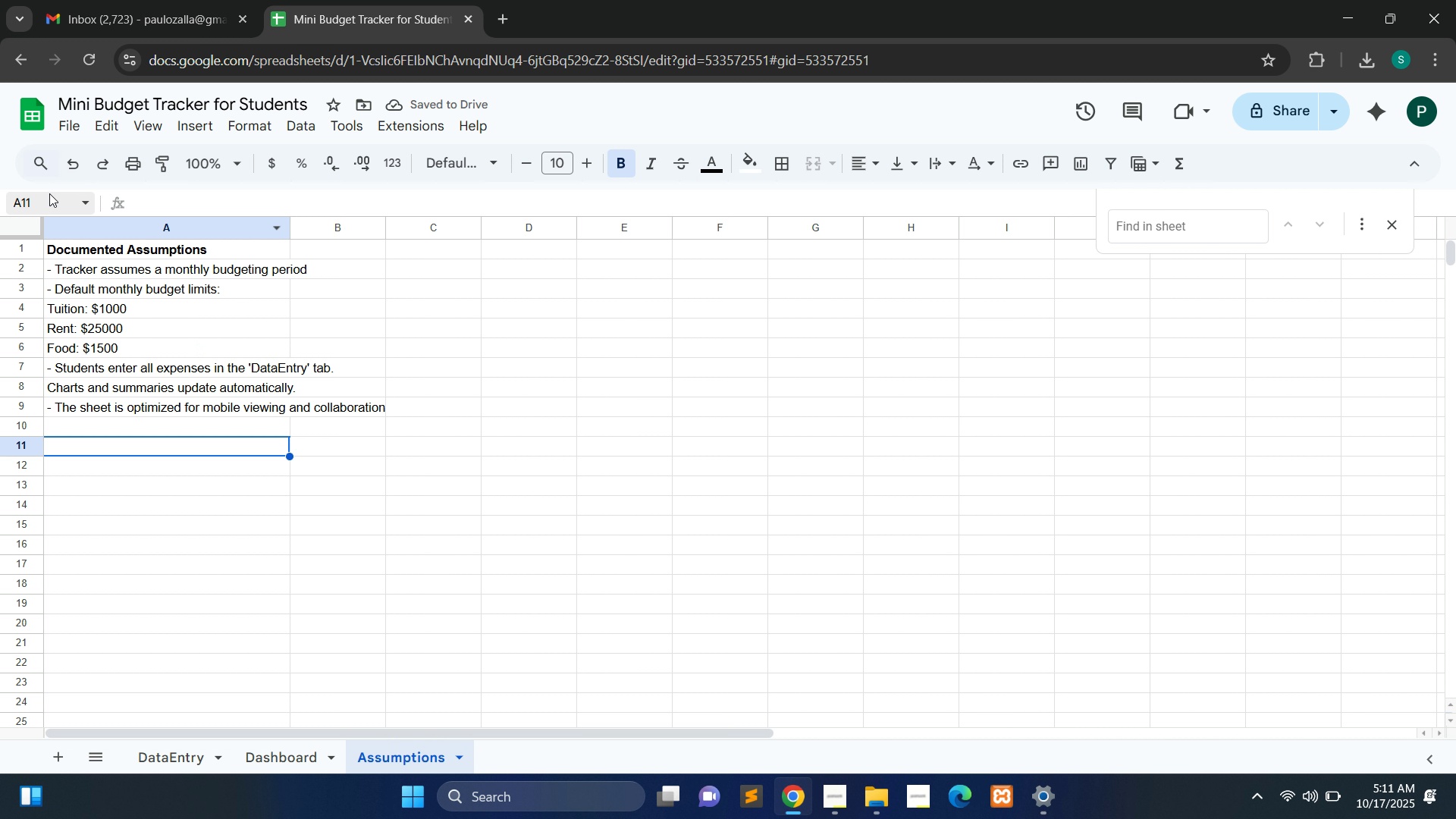 
wait(5.29)
 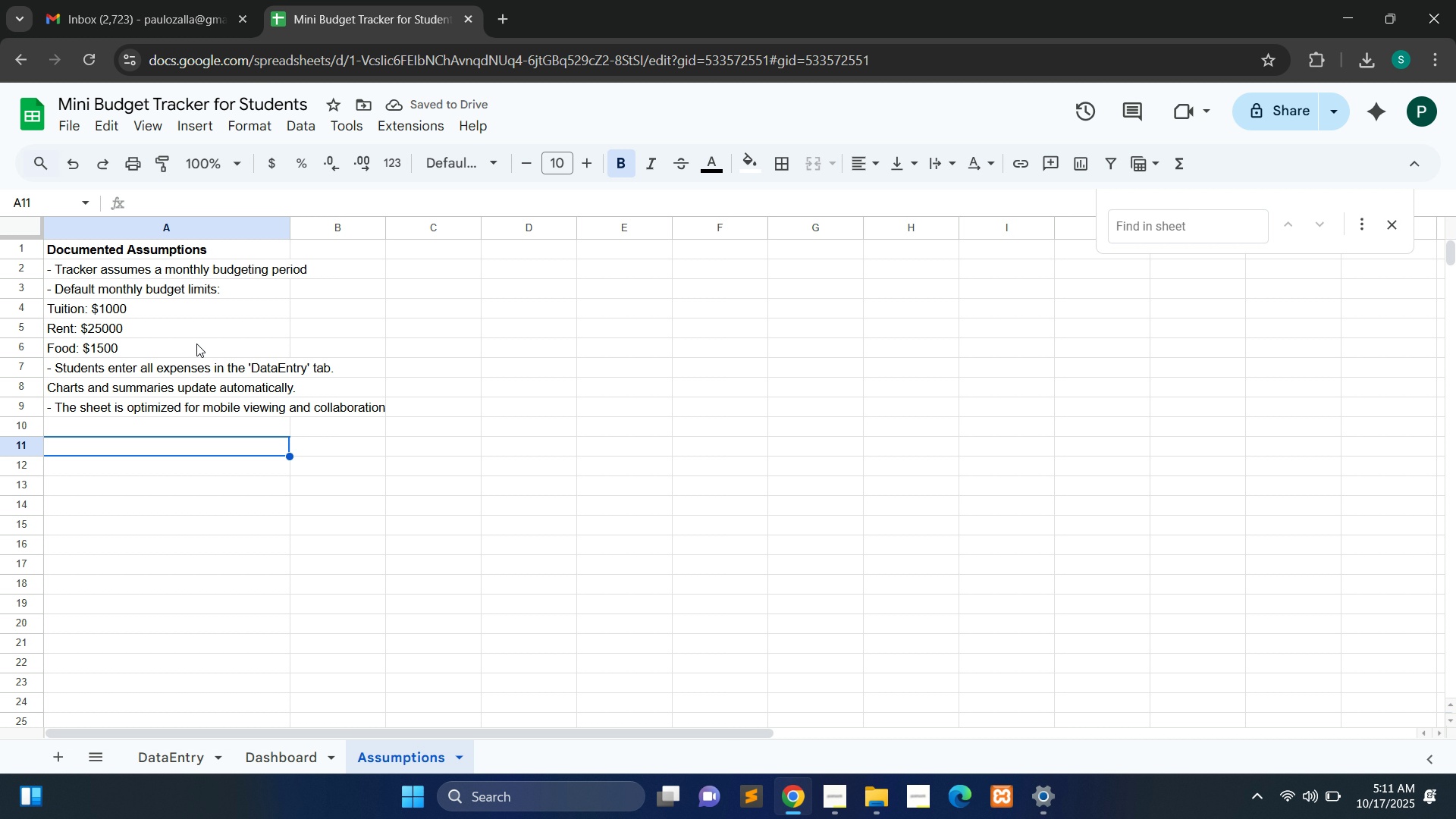 
left_click_drag(start_coordinate=[46, 262], to_coordinate=[374, 407])
 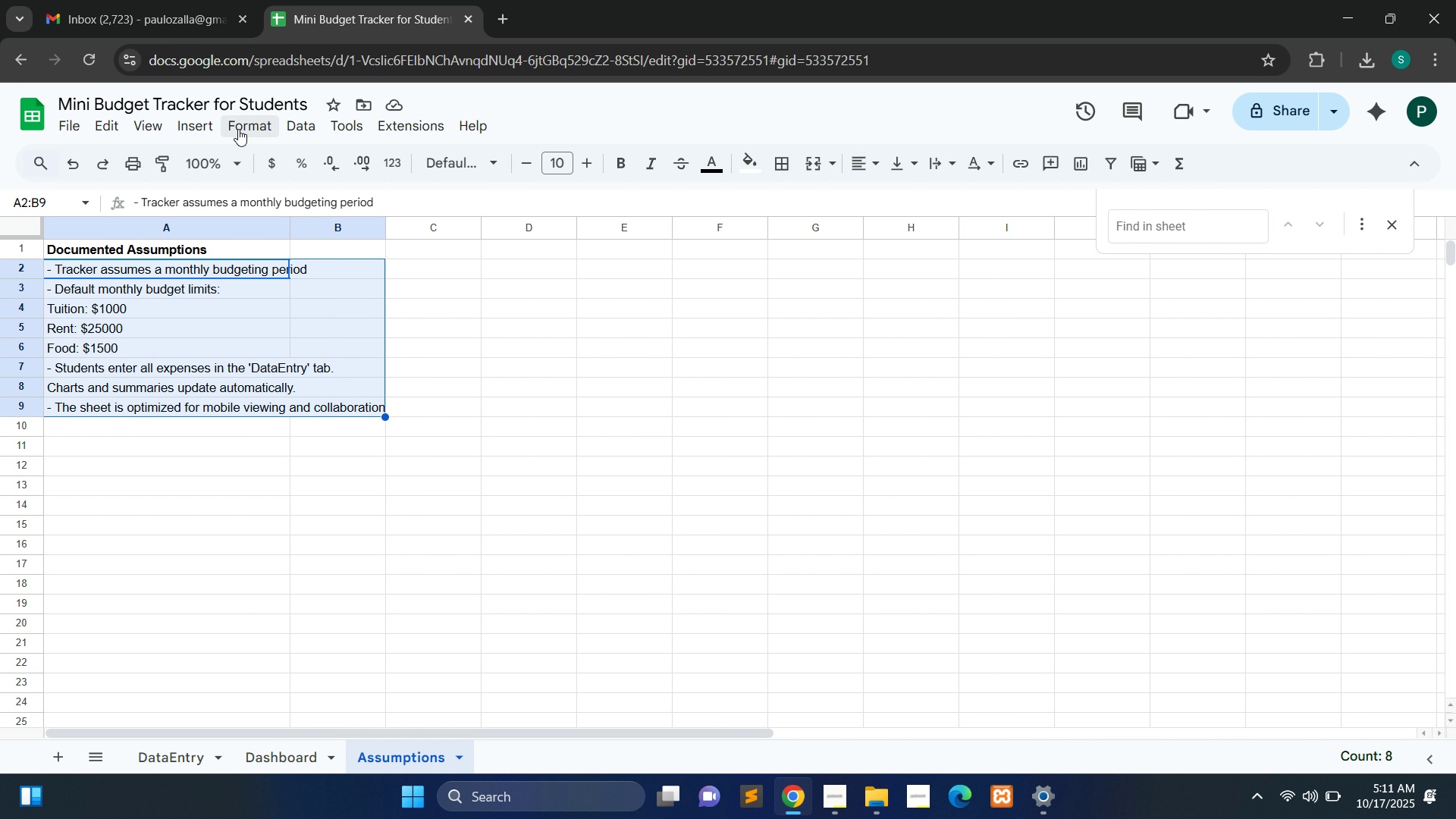 
left_click([238, 129])
 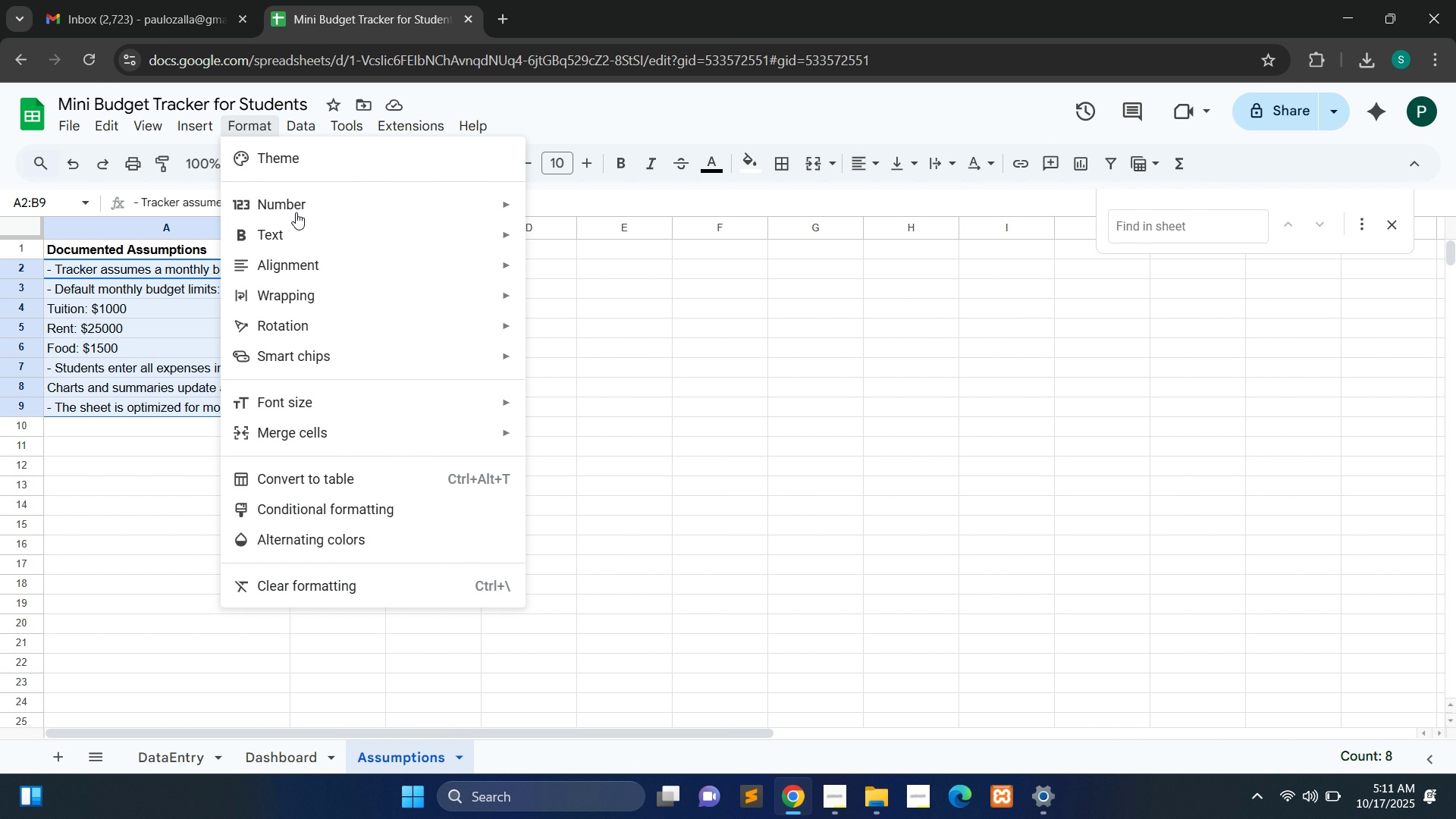 
mouse_move([330, 242])
 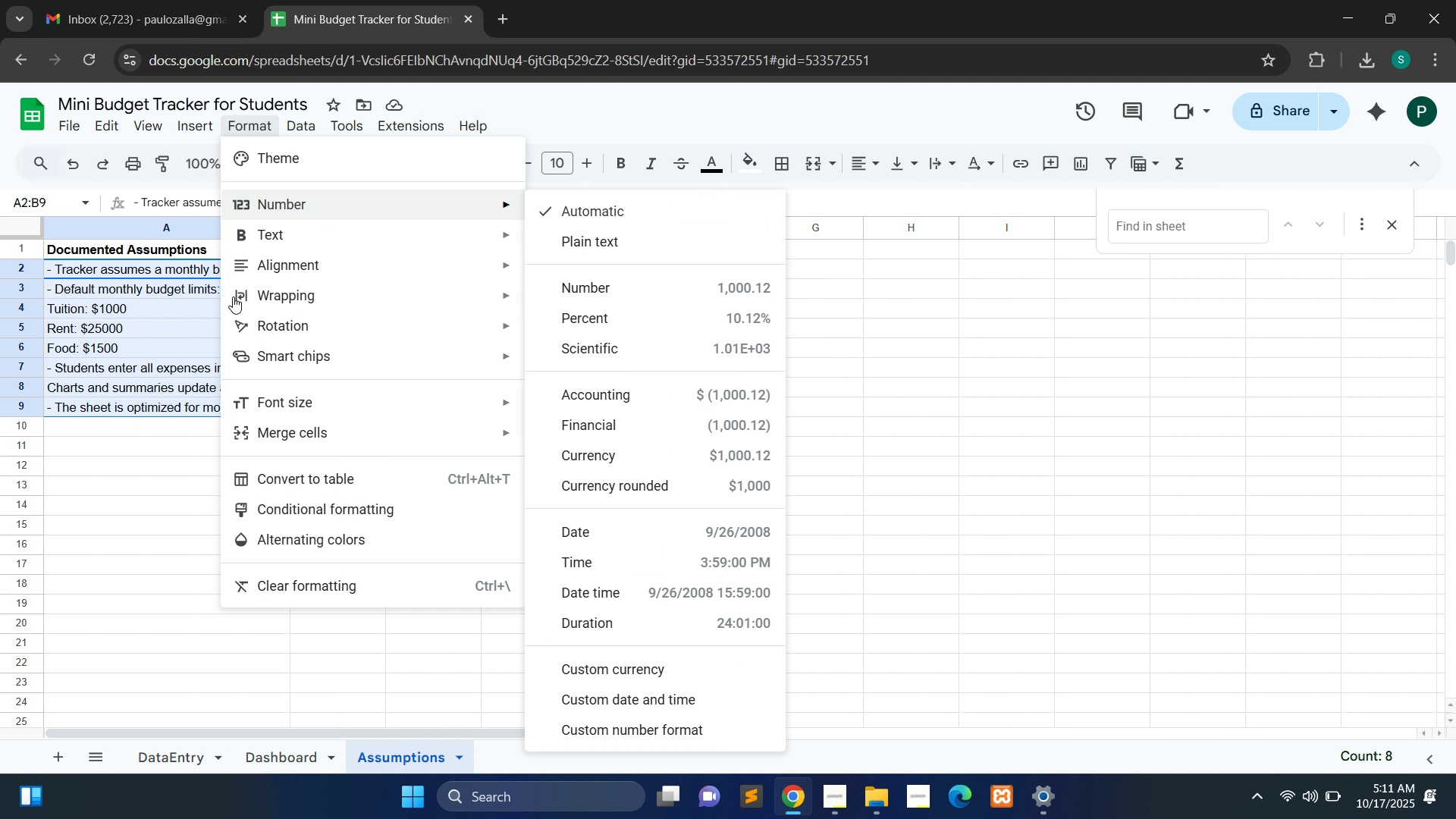 
wait(6.68)
 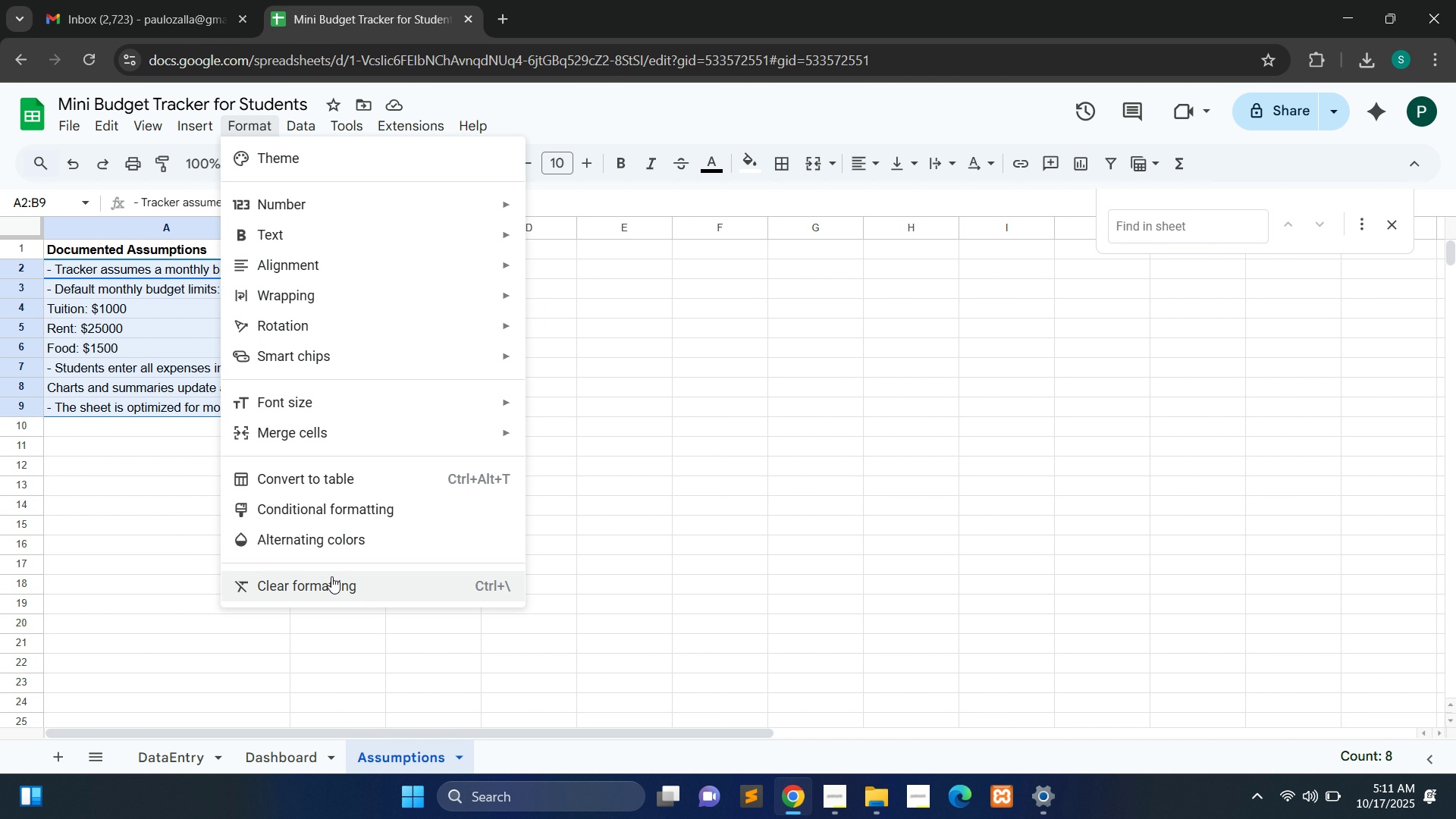 
left_click([115, 554])
 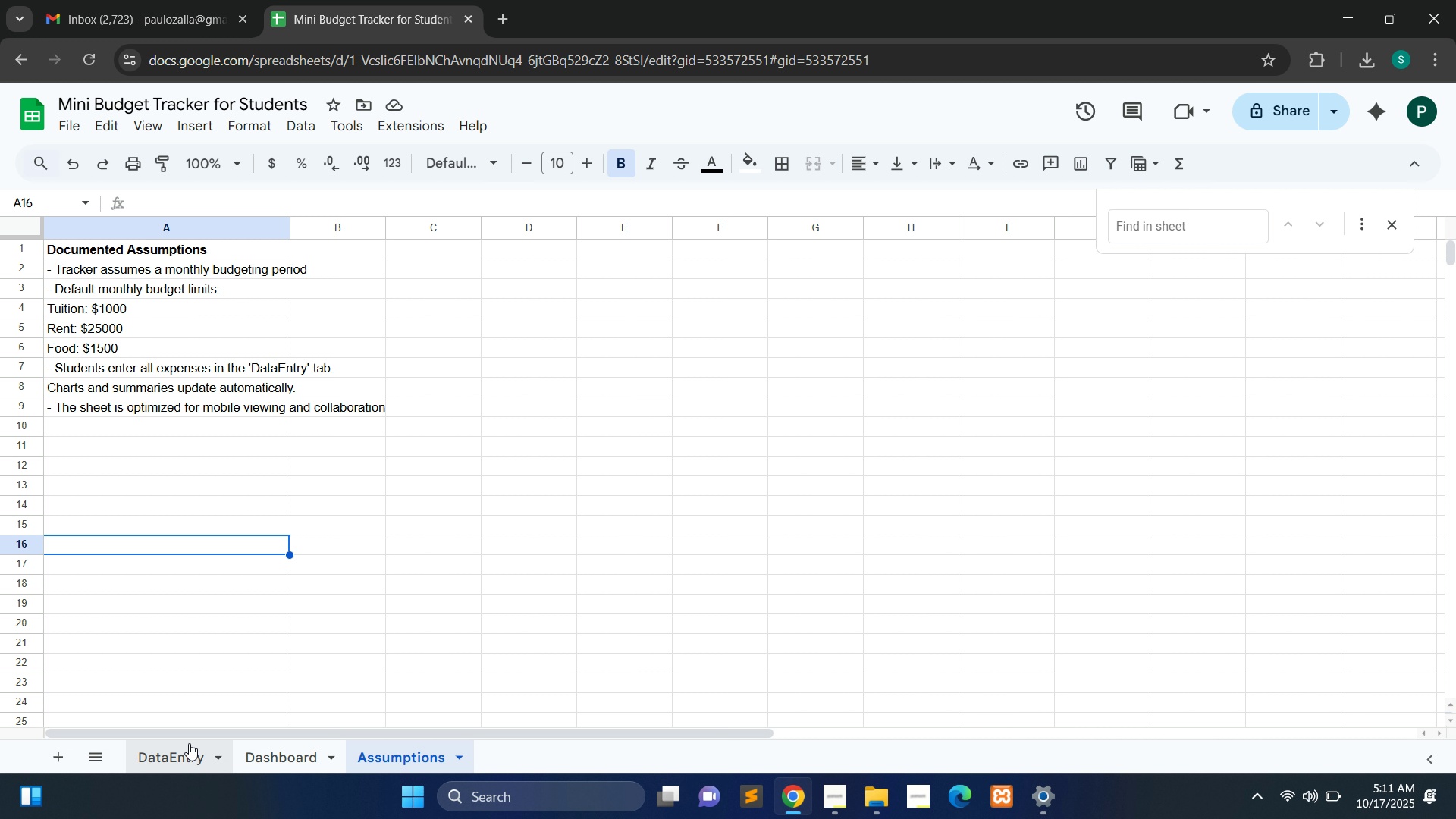 
left_click([180, 758])
 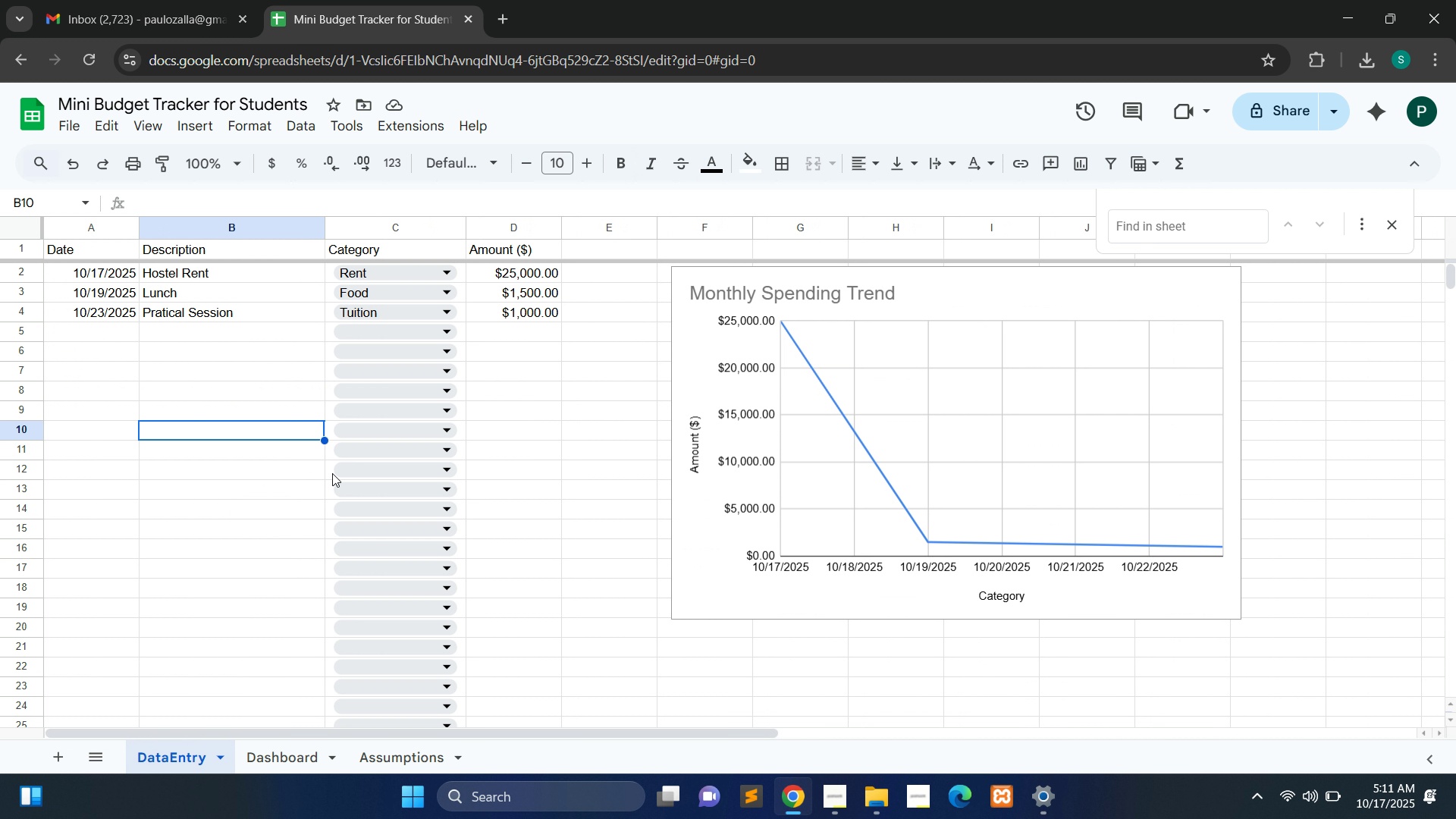 
mouse_move([388, 524])
 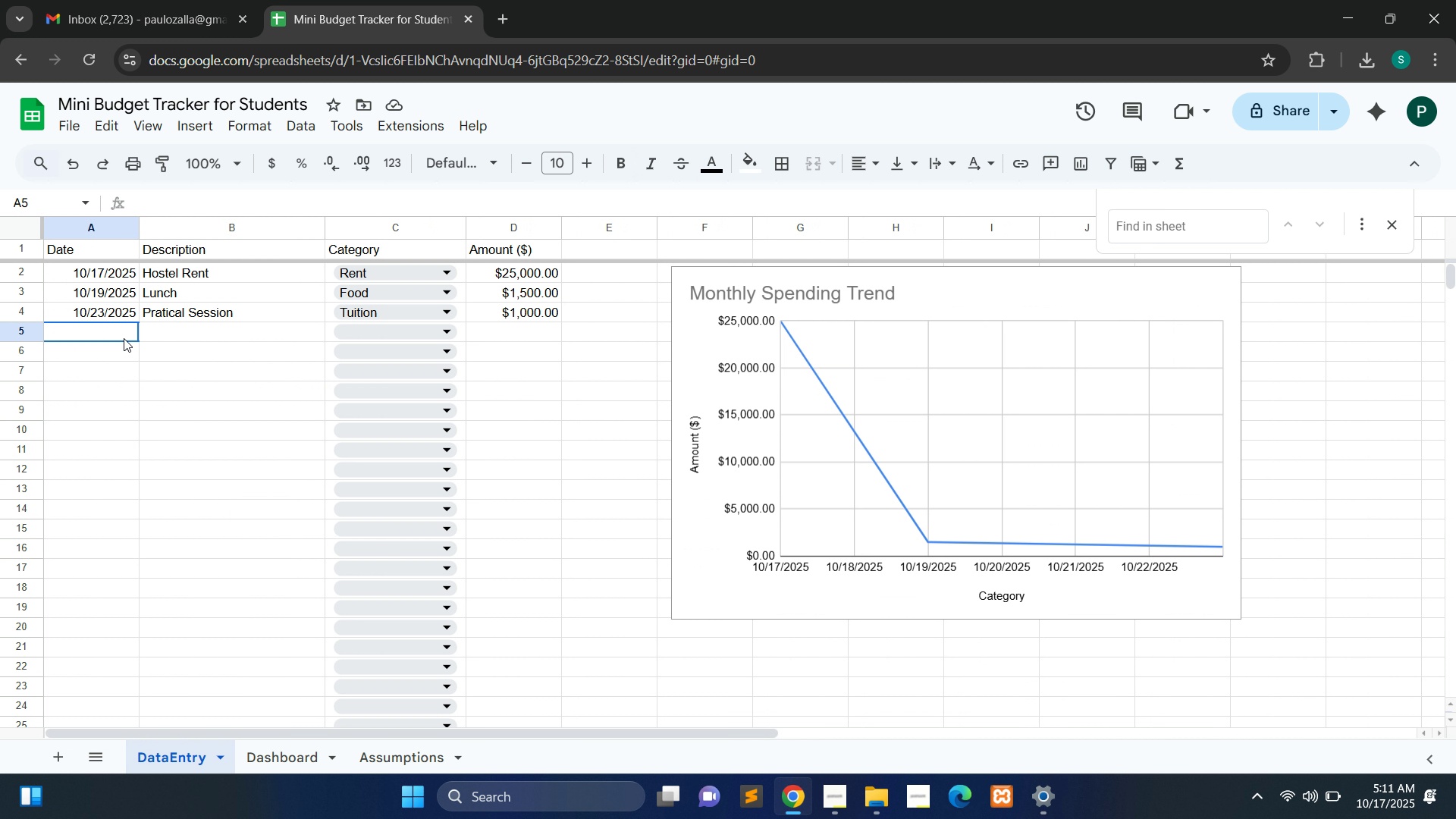 
double_click([124, 338])
 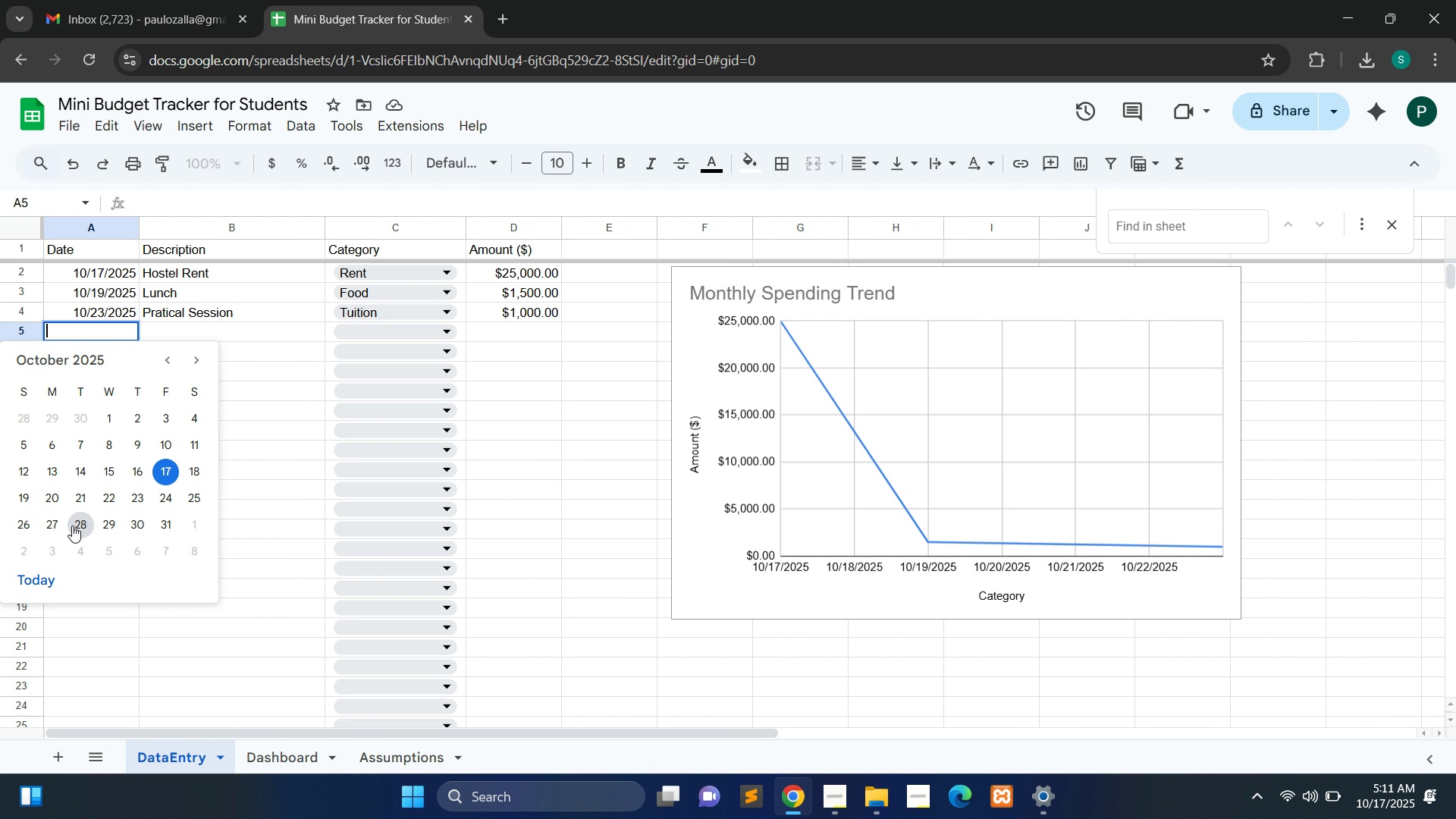 
left_click([72, 526])
 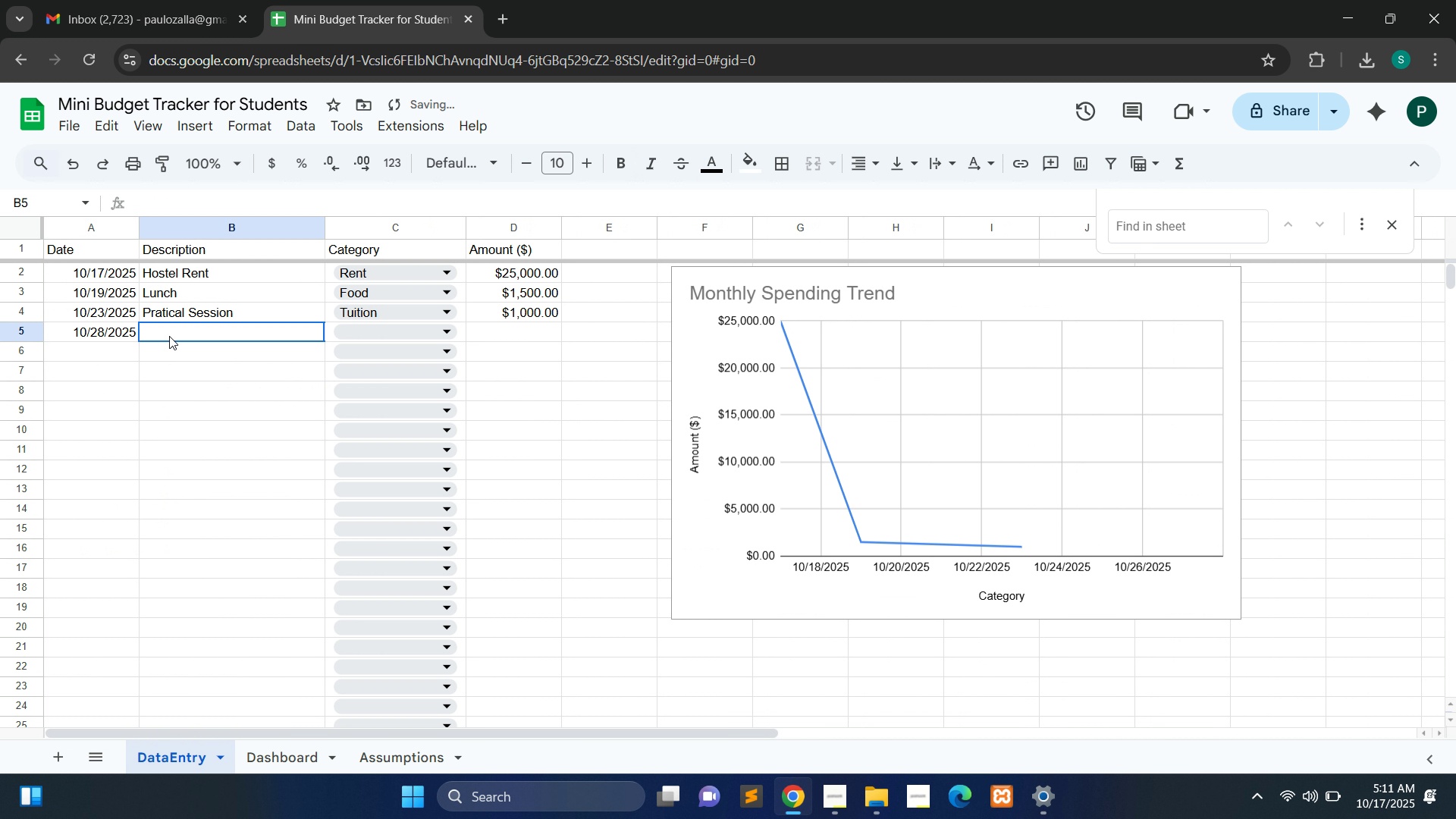 
double_click([169, 336])
 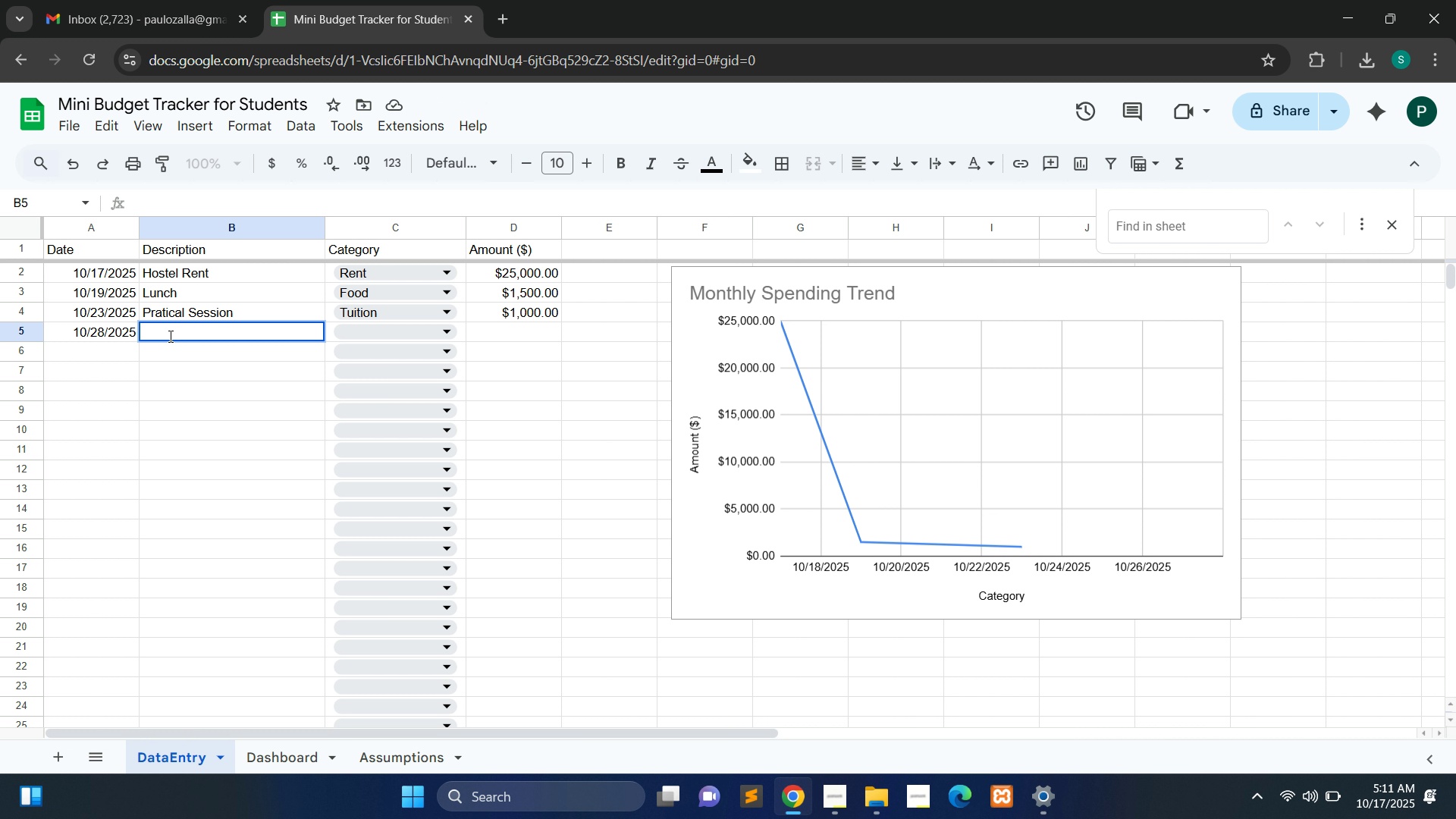 
wait(8.72)
 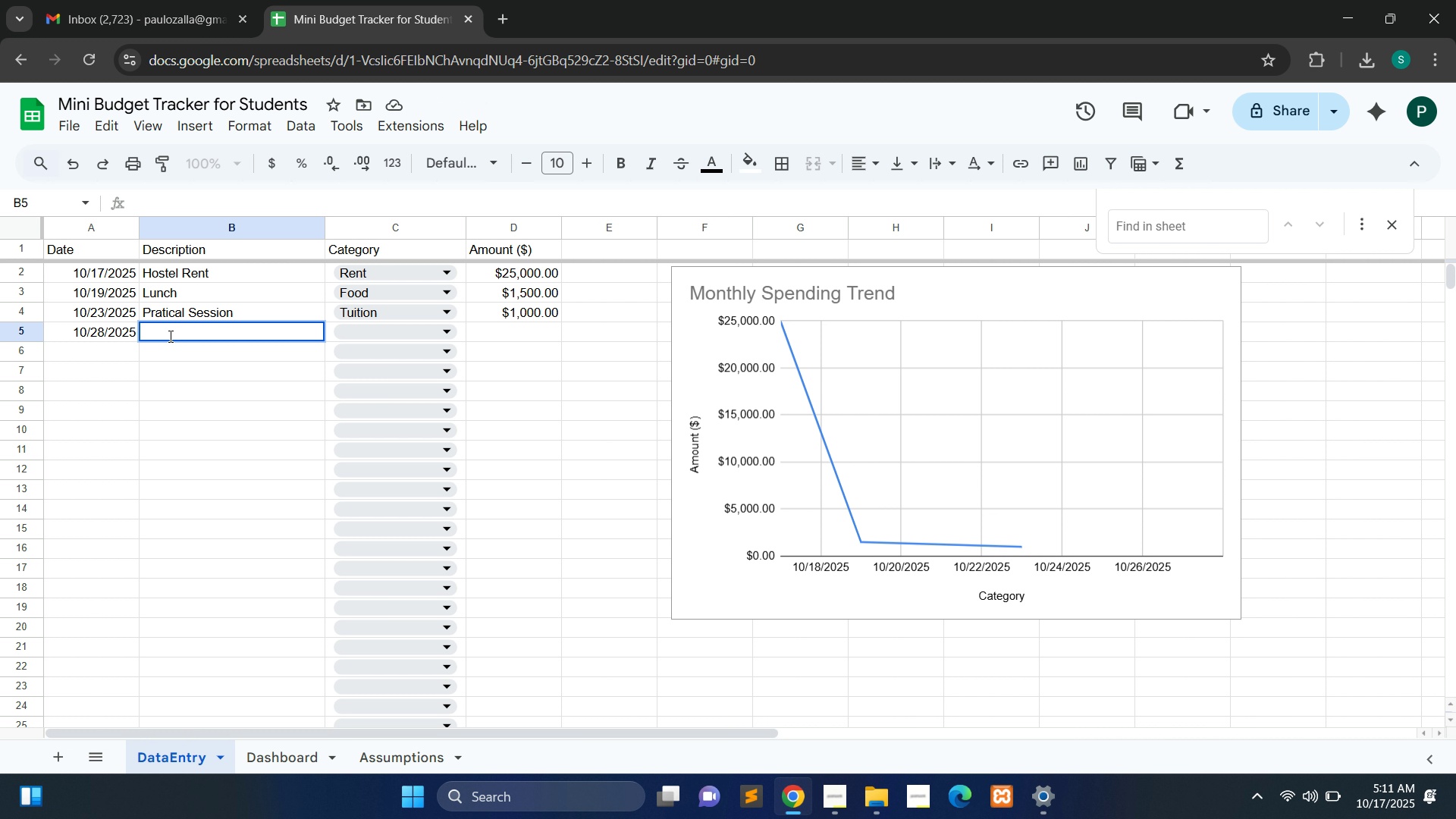 
left_click([389, 331])
 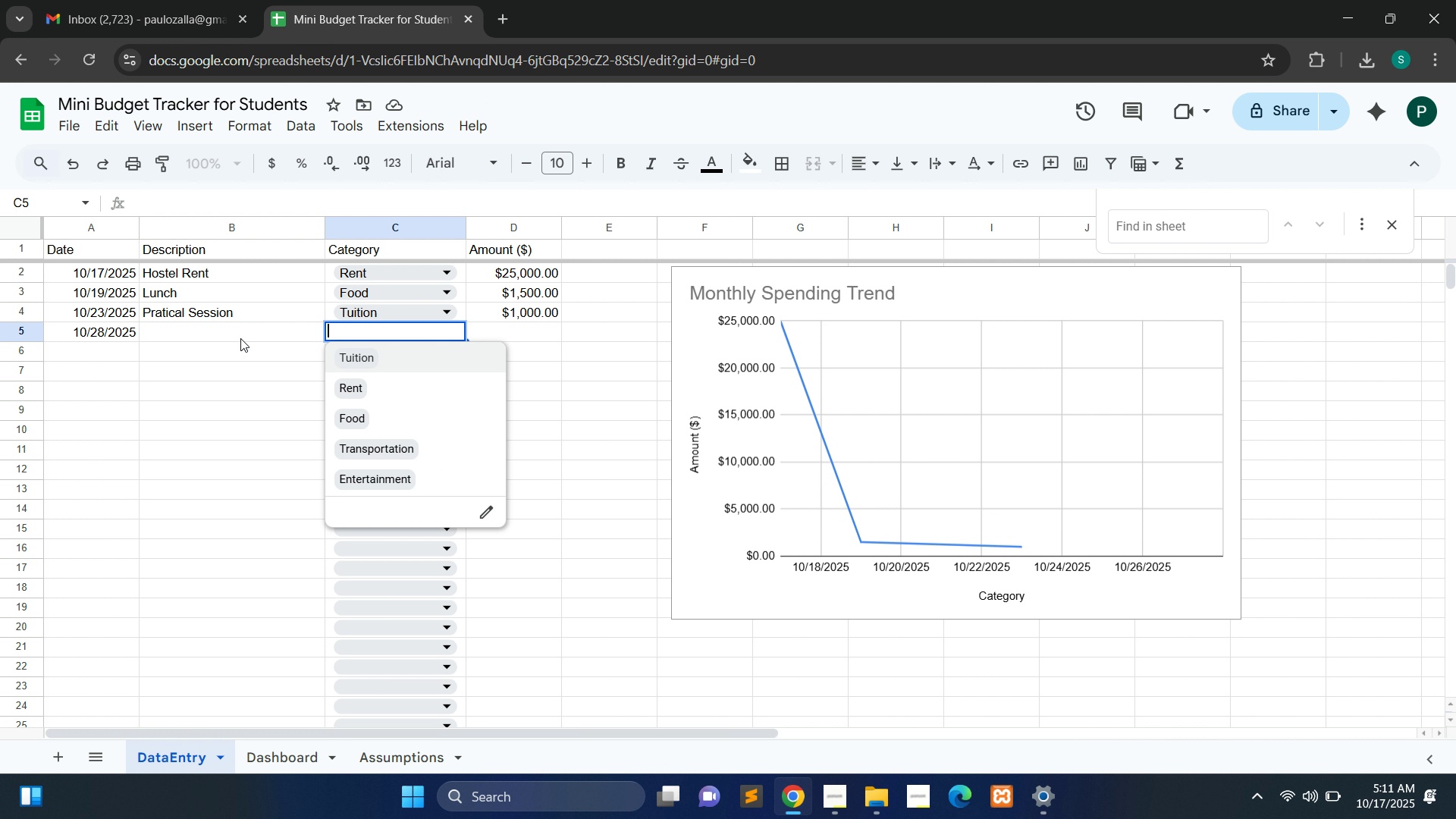 
double_click([240, 338])
 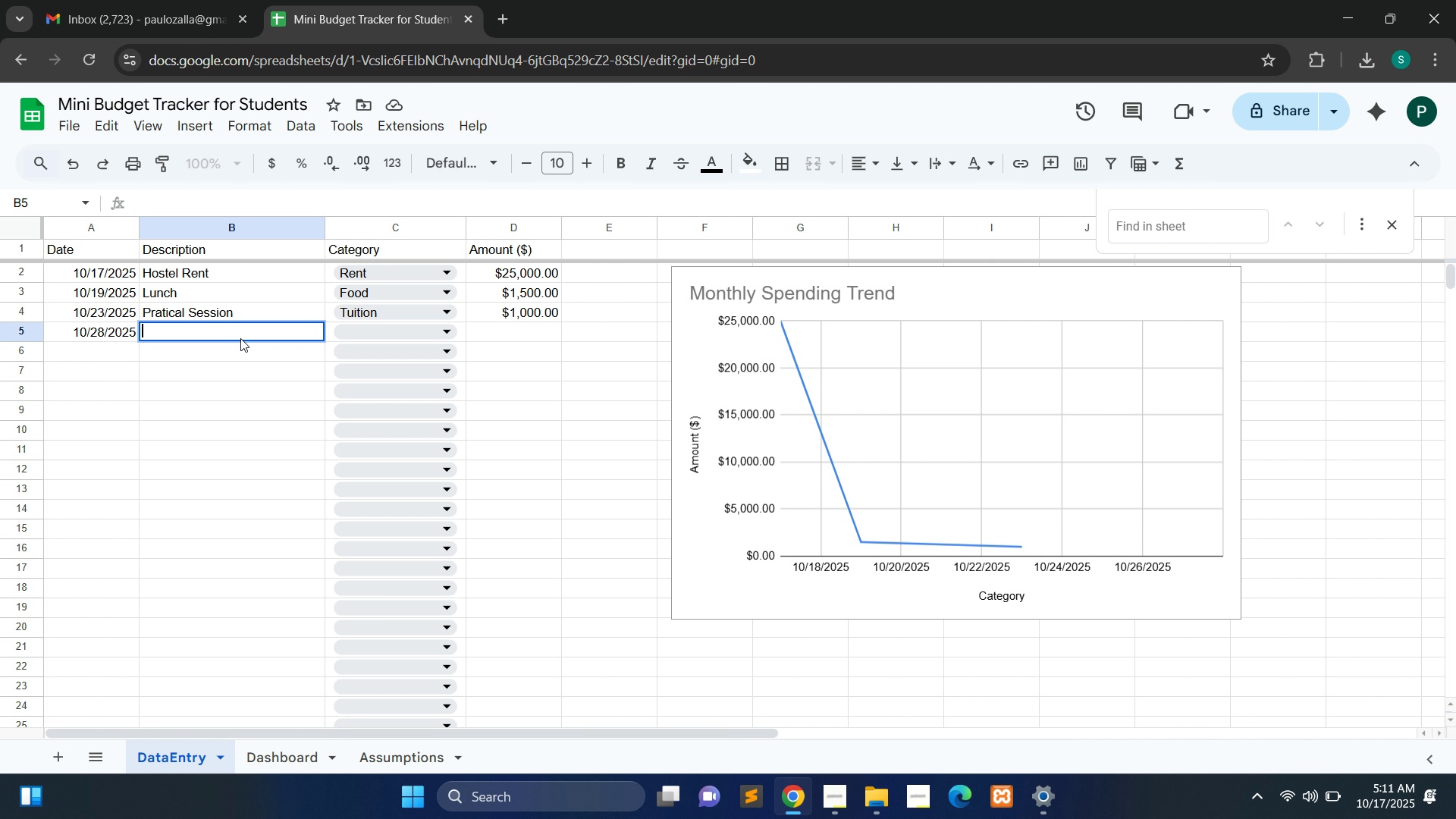 
type(Gas)
 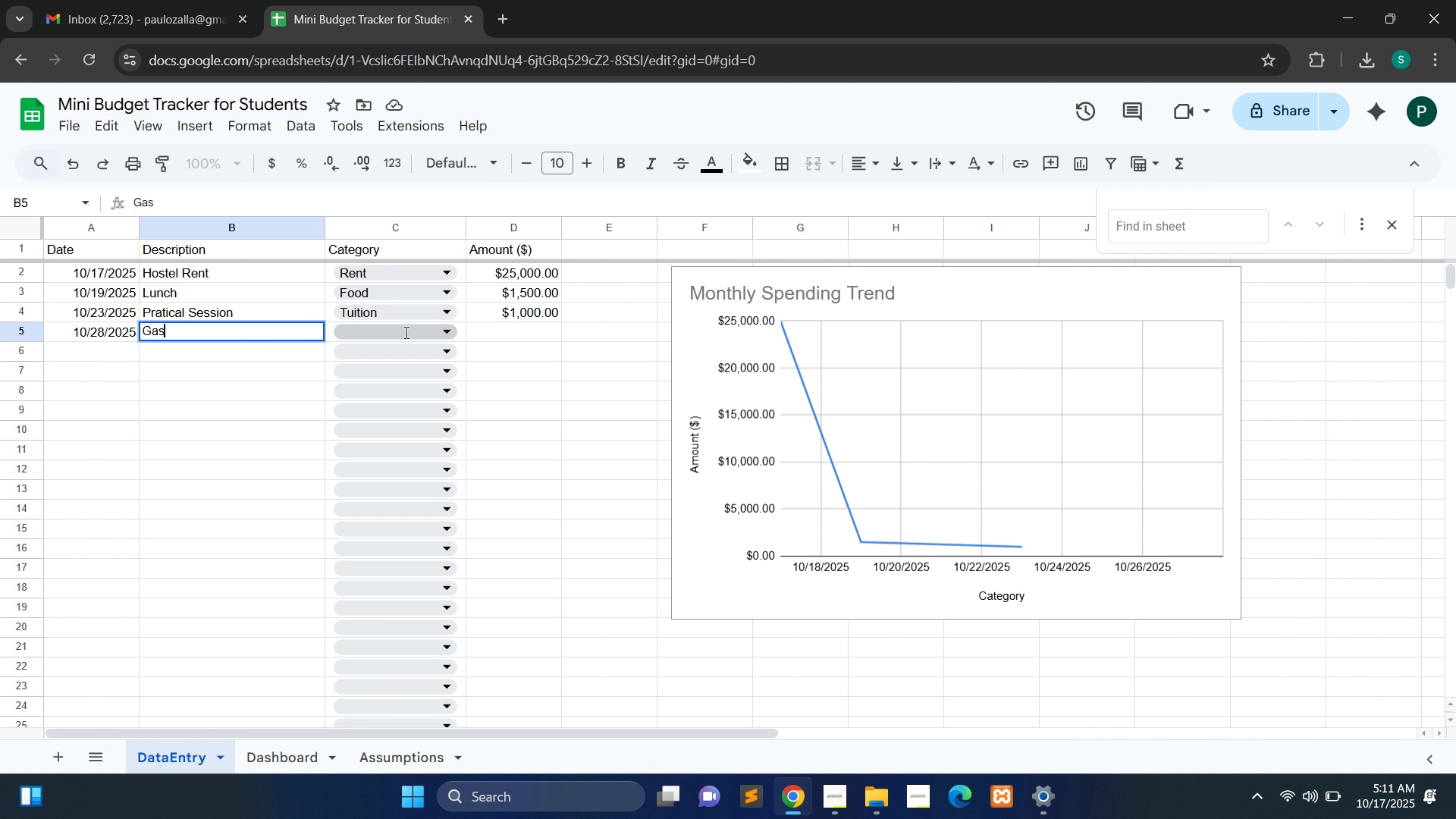 
left_click([405, 332])
 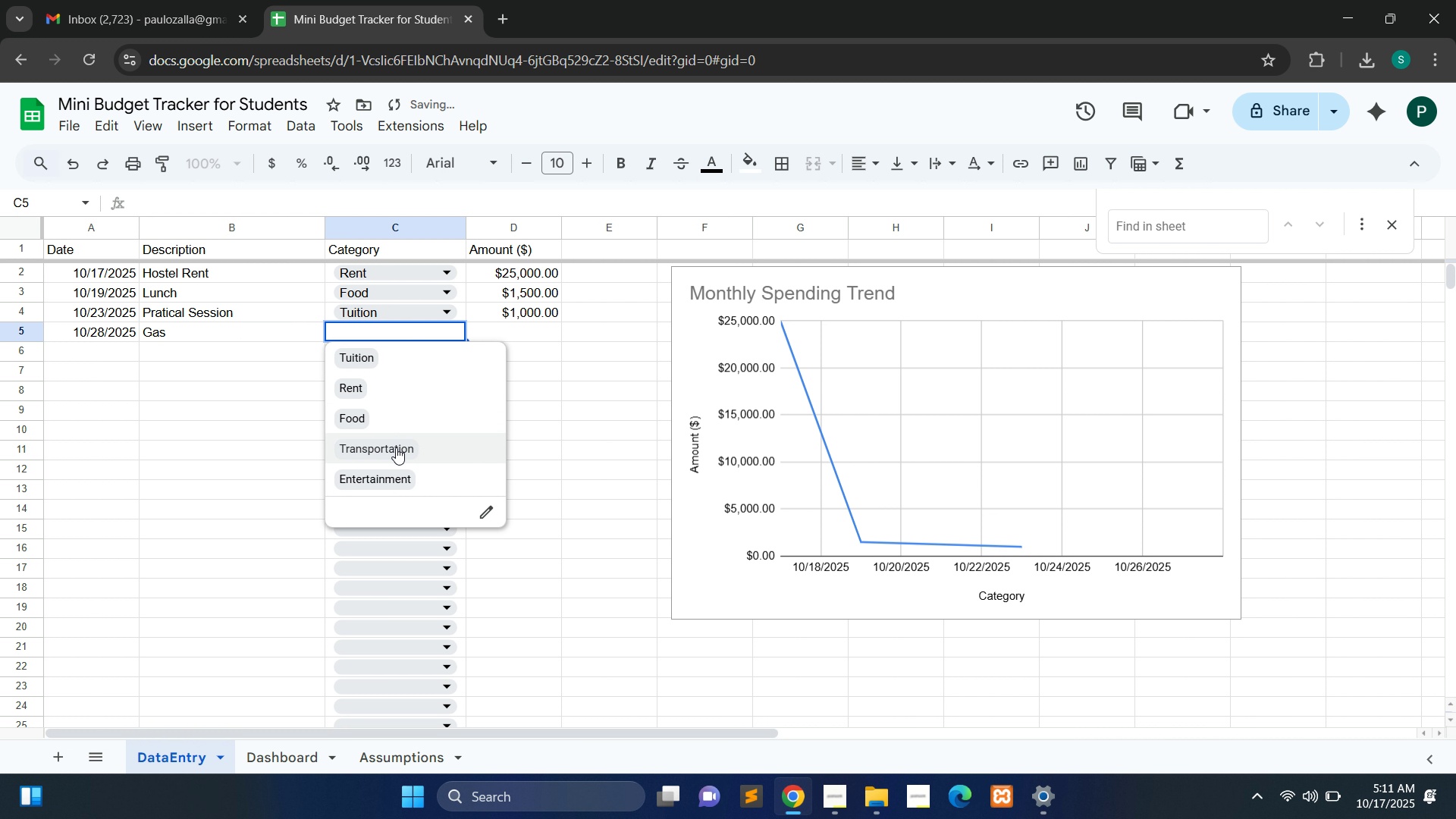 
left_click([396, 447])
 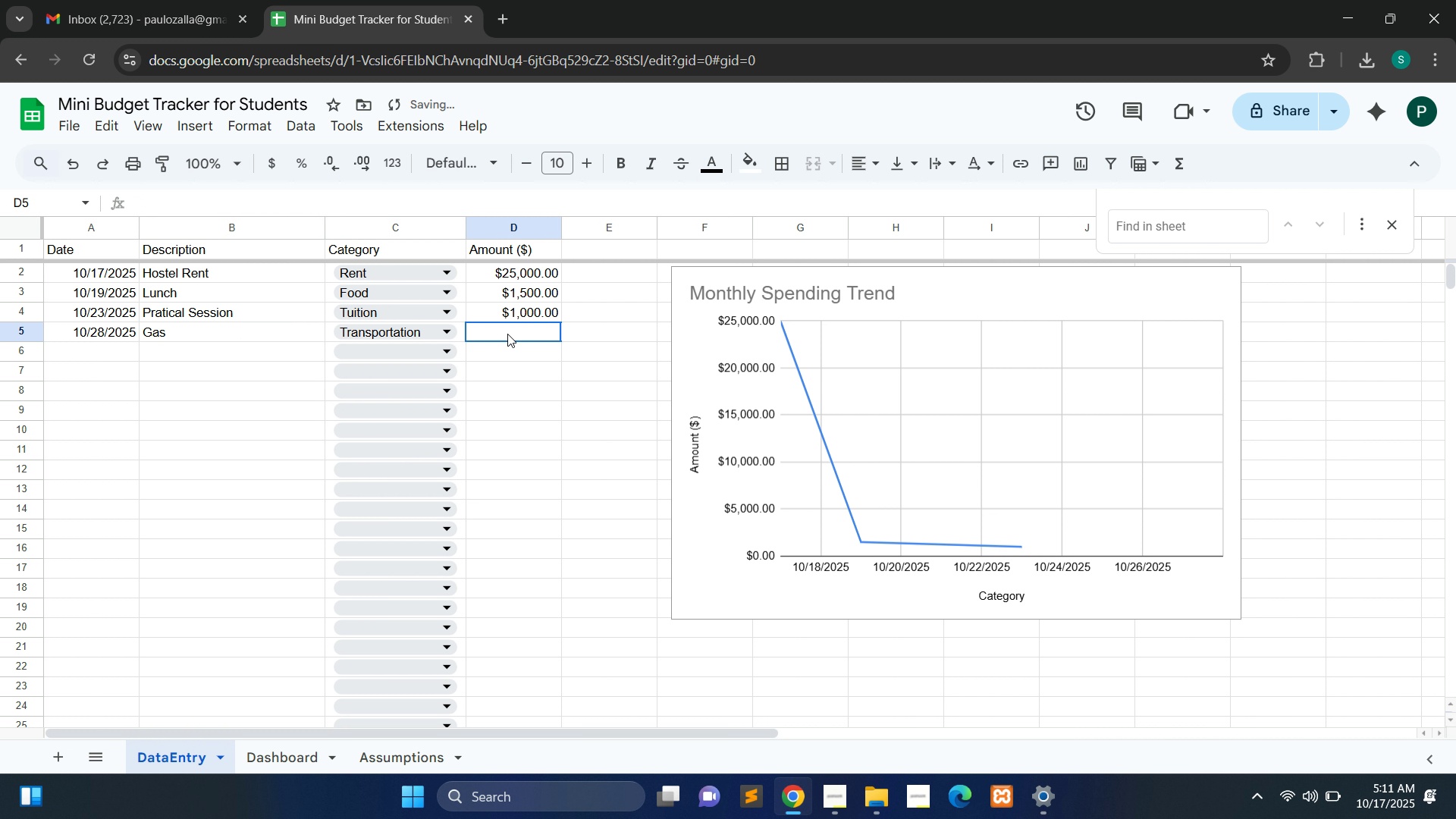 
double_click([507, 334])
 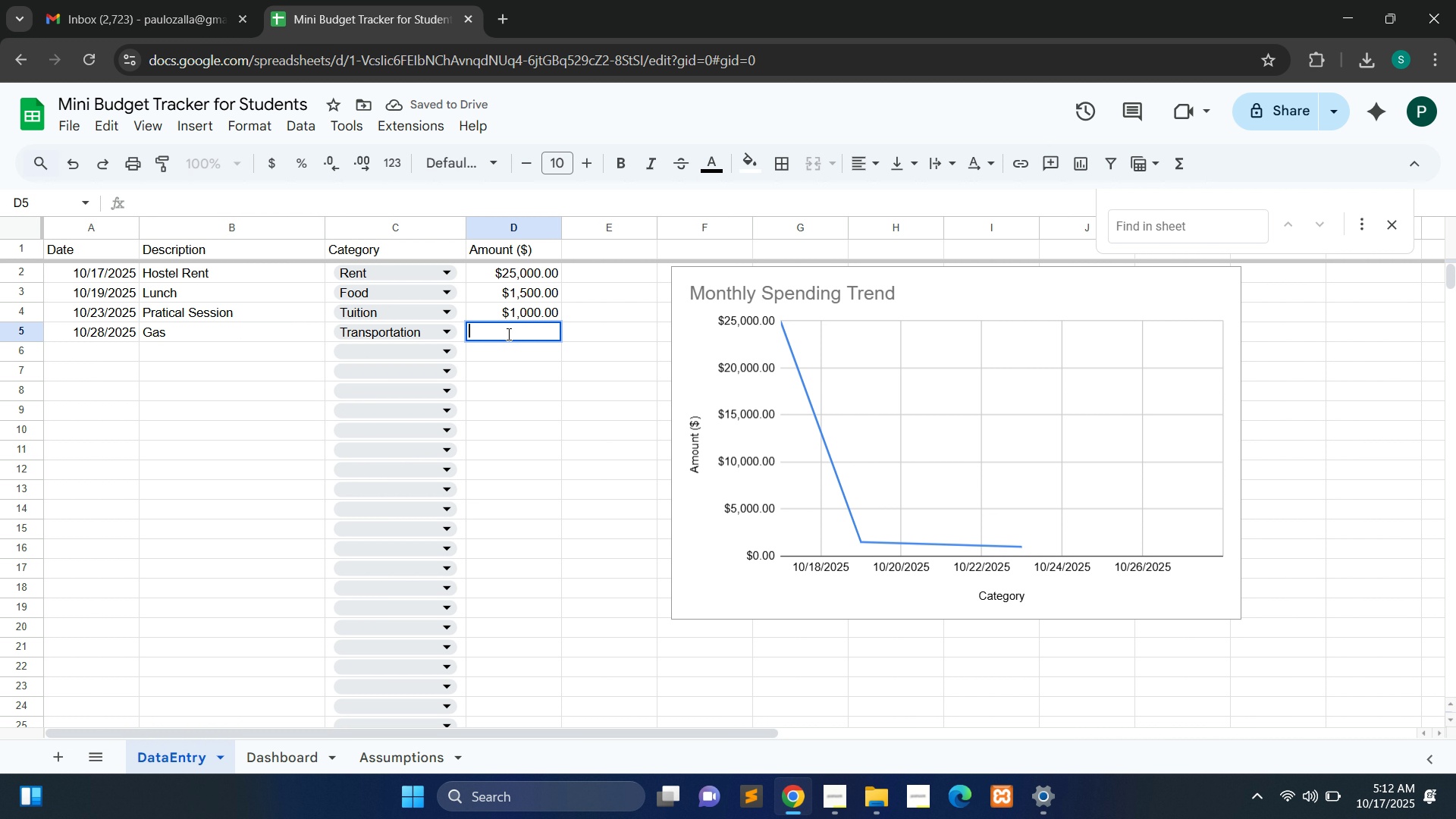 
type(5000)
 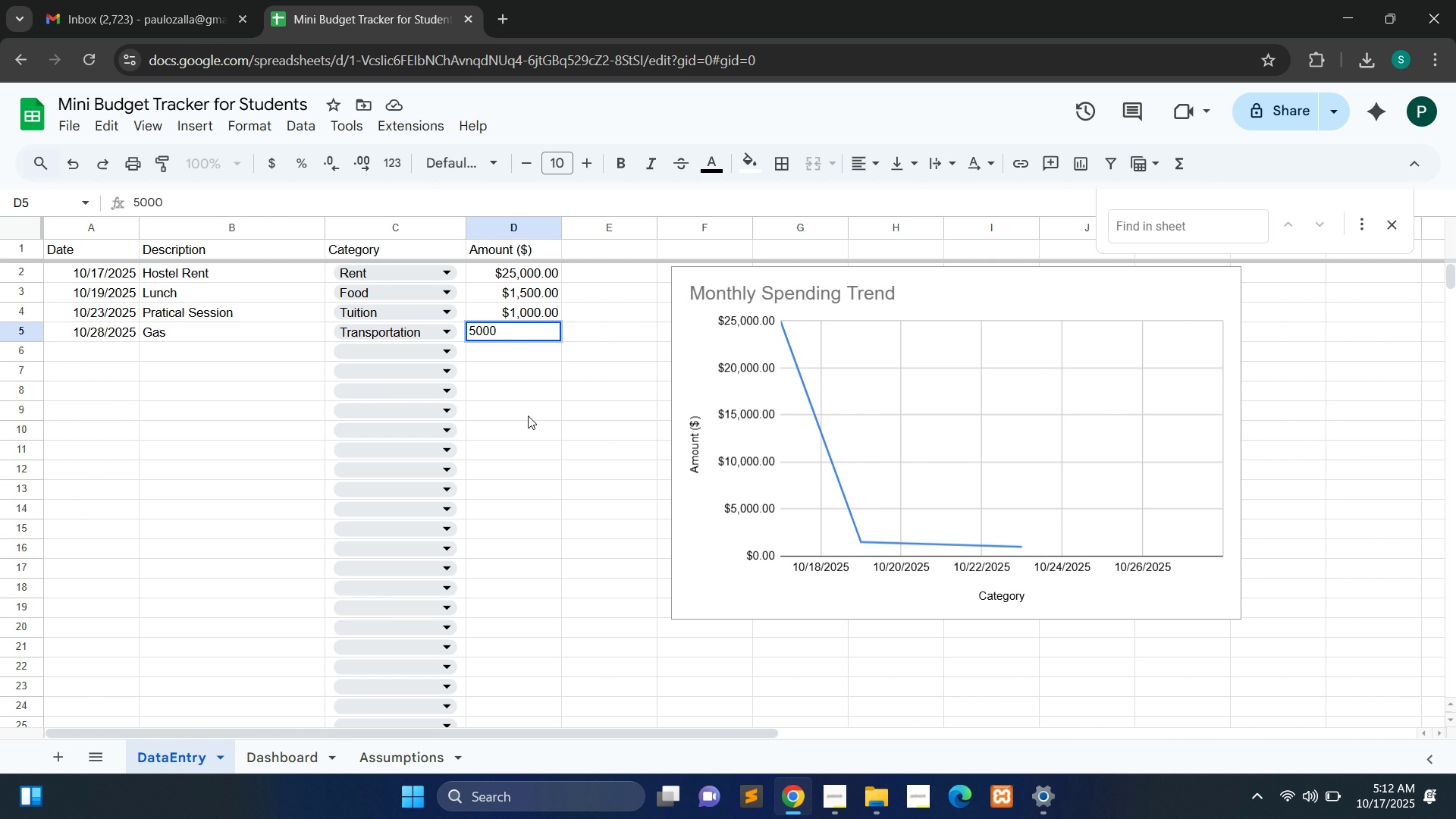 
wait(6.48)
 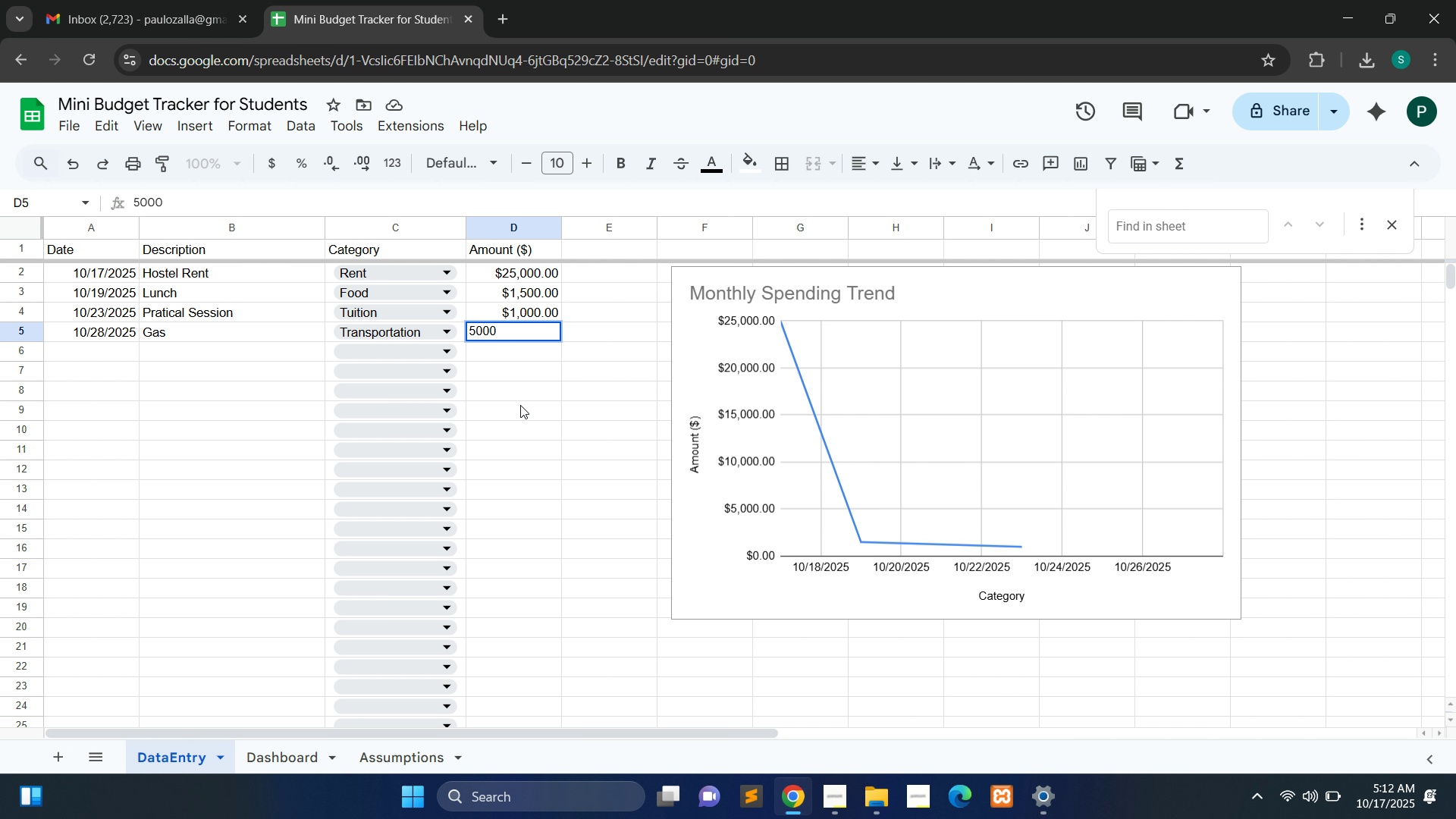 
left_click([528, 416])
 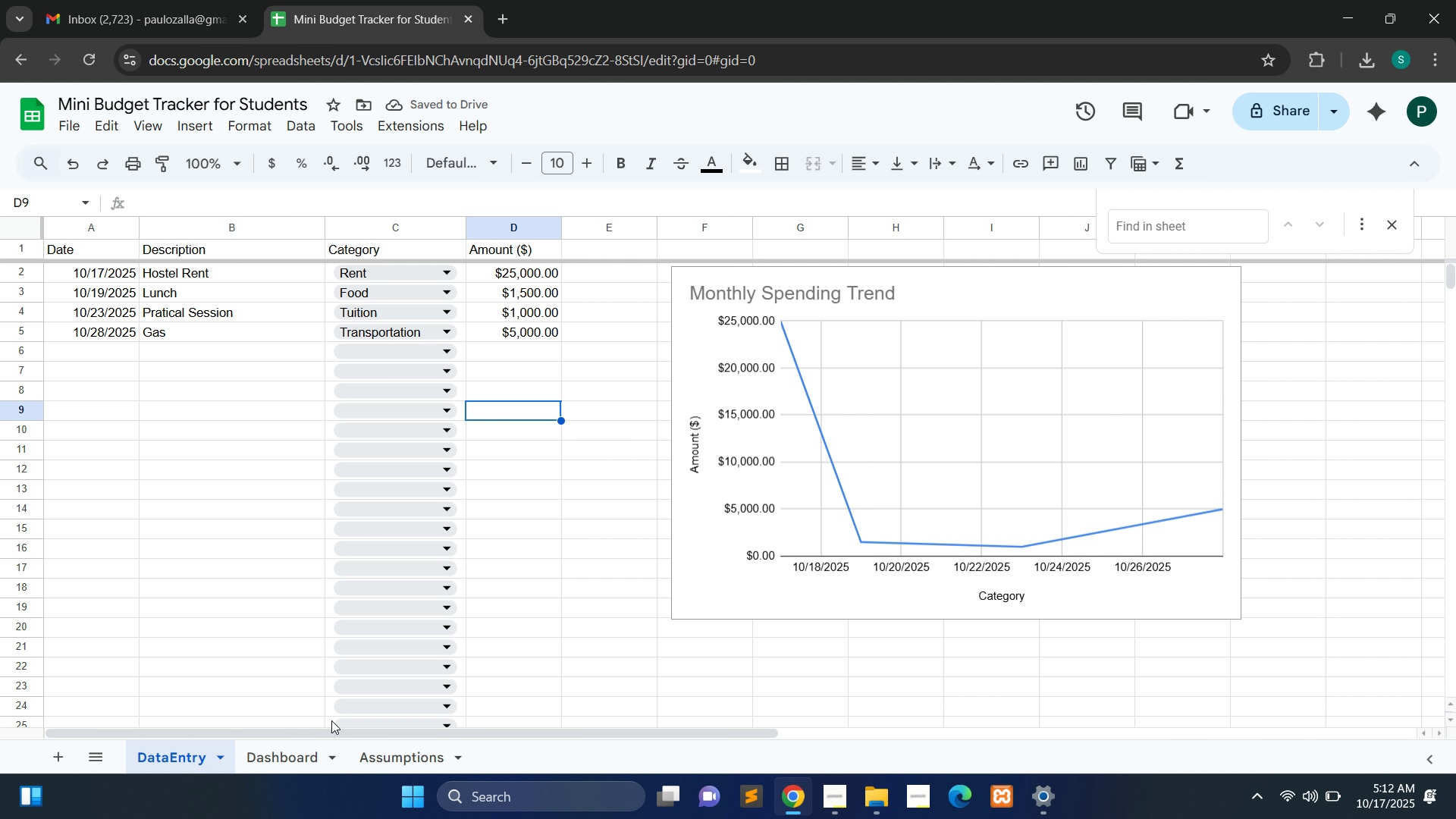 
left_click([298, 752])
 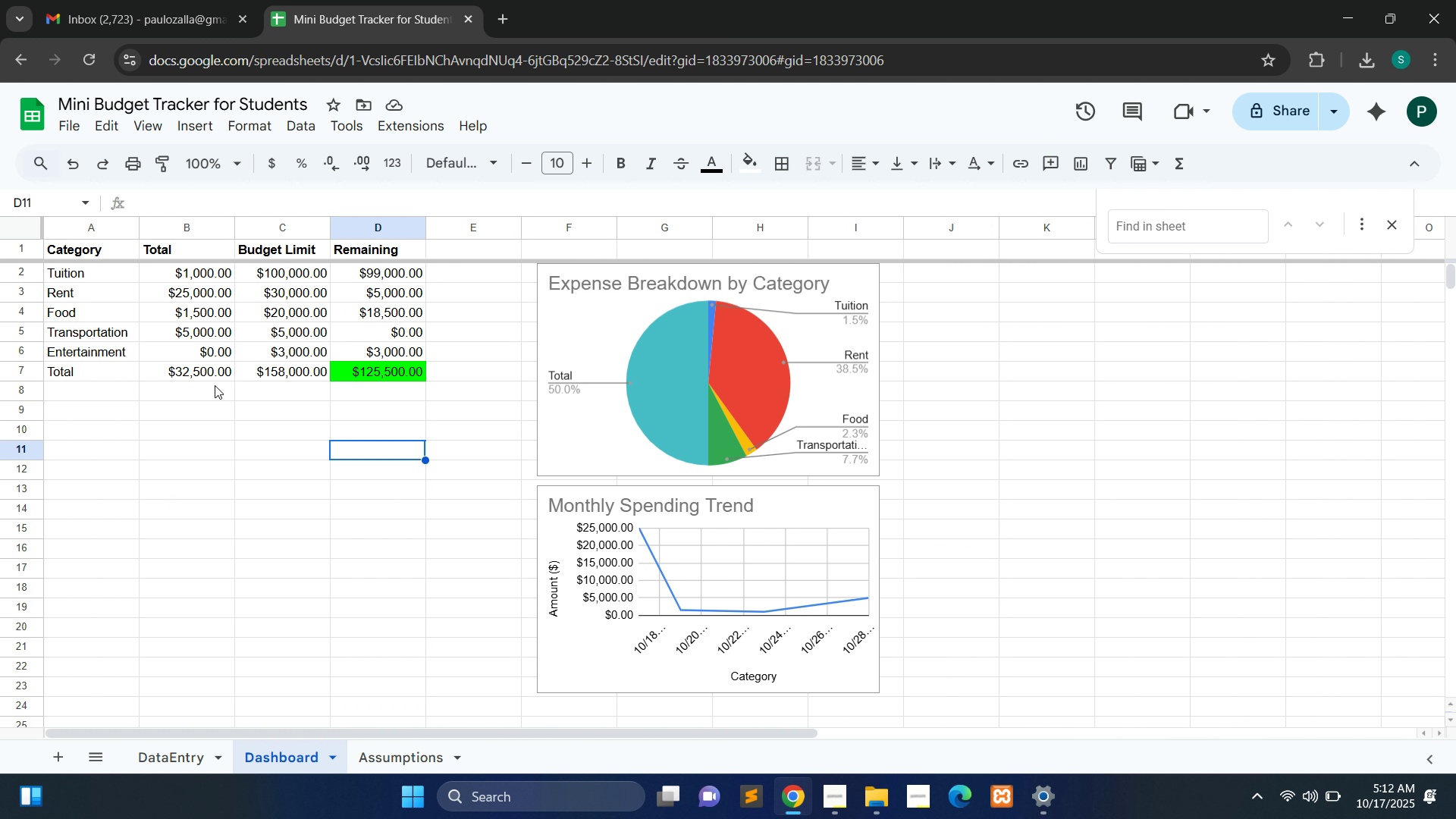 
wait(13.07)
 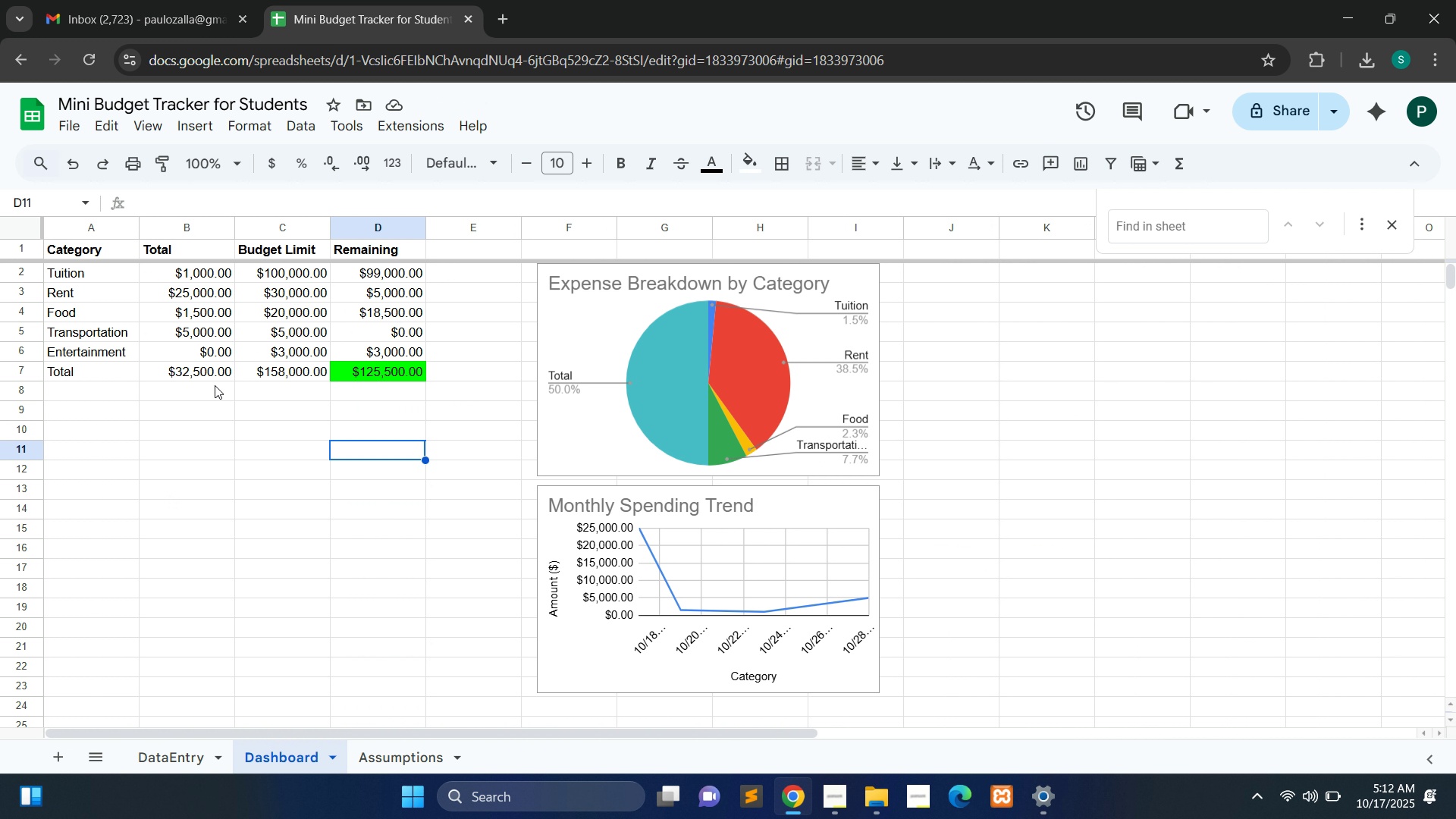 
left_click([171, 754])
 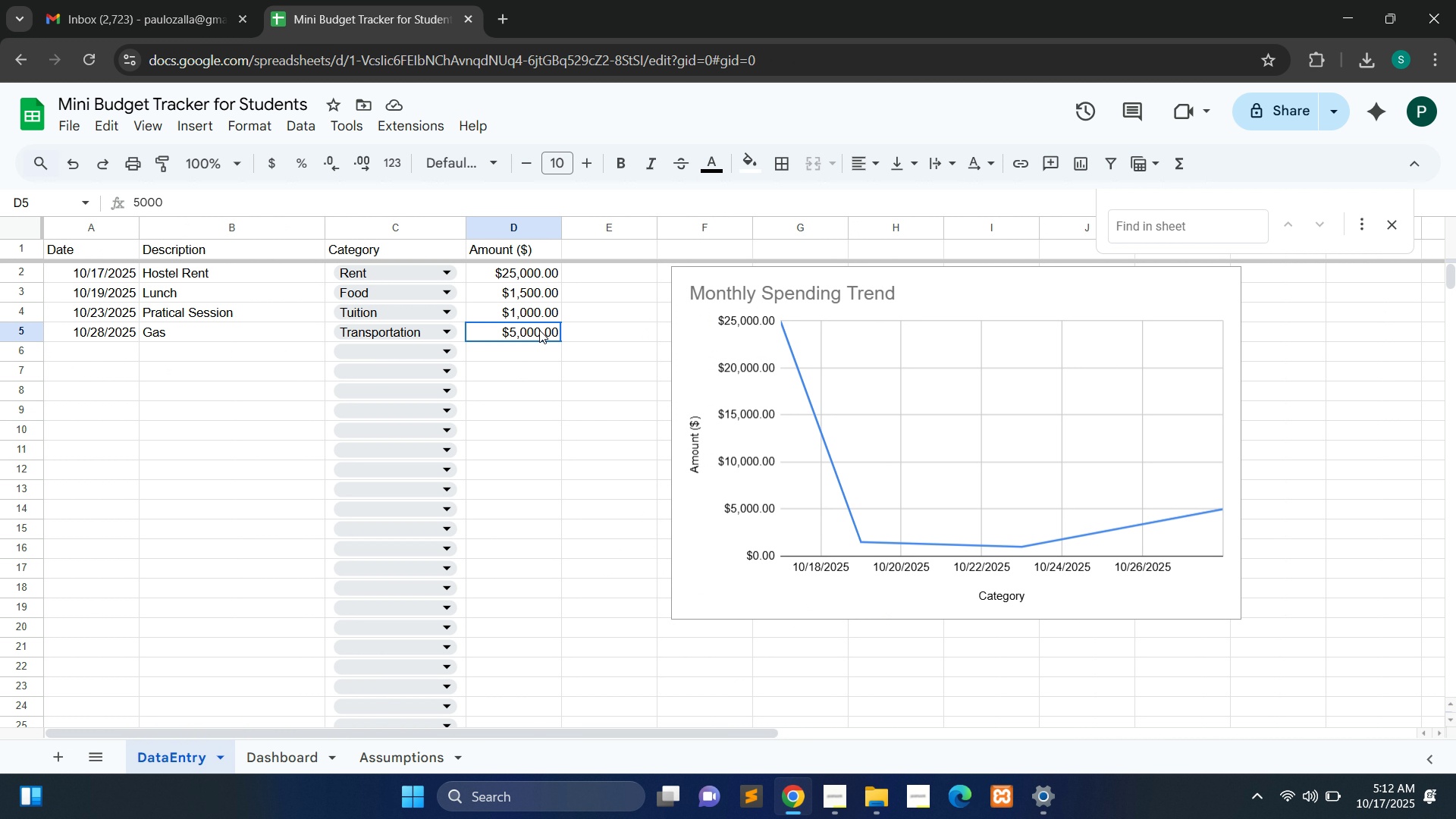 
double_click([539, 330])
 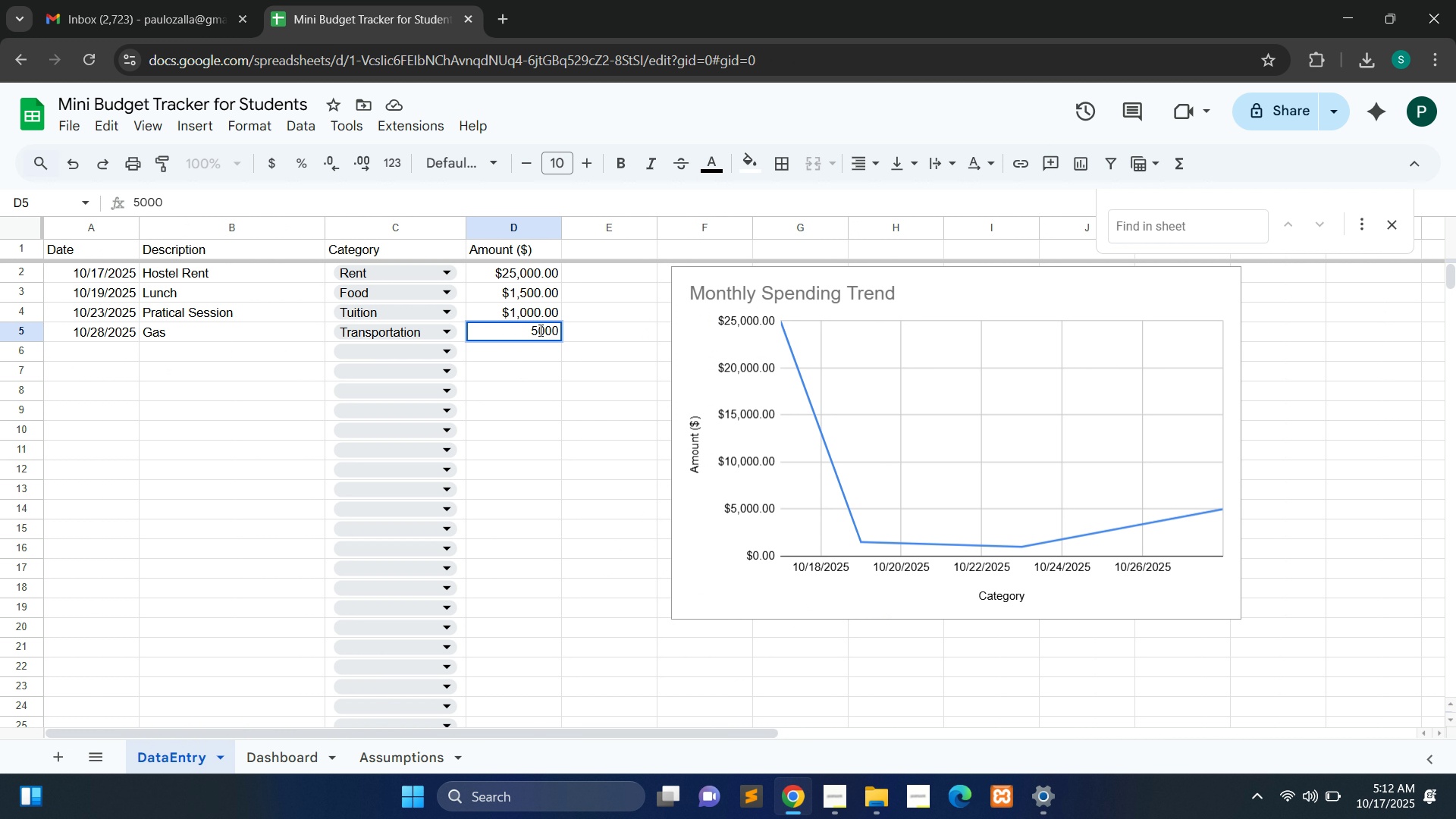 
type(000)
 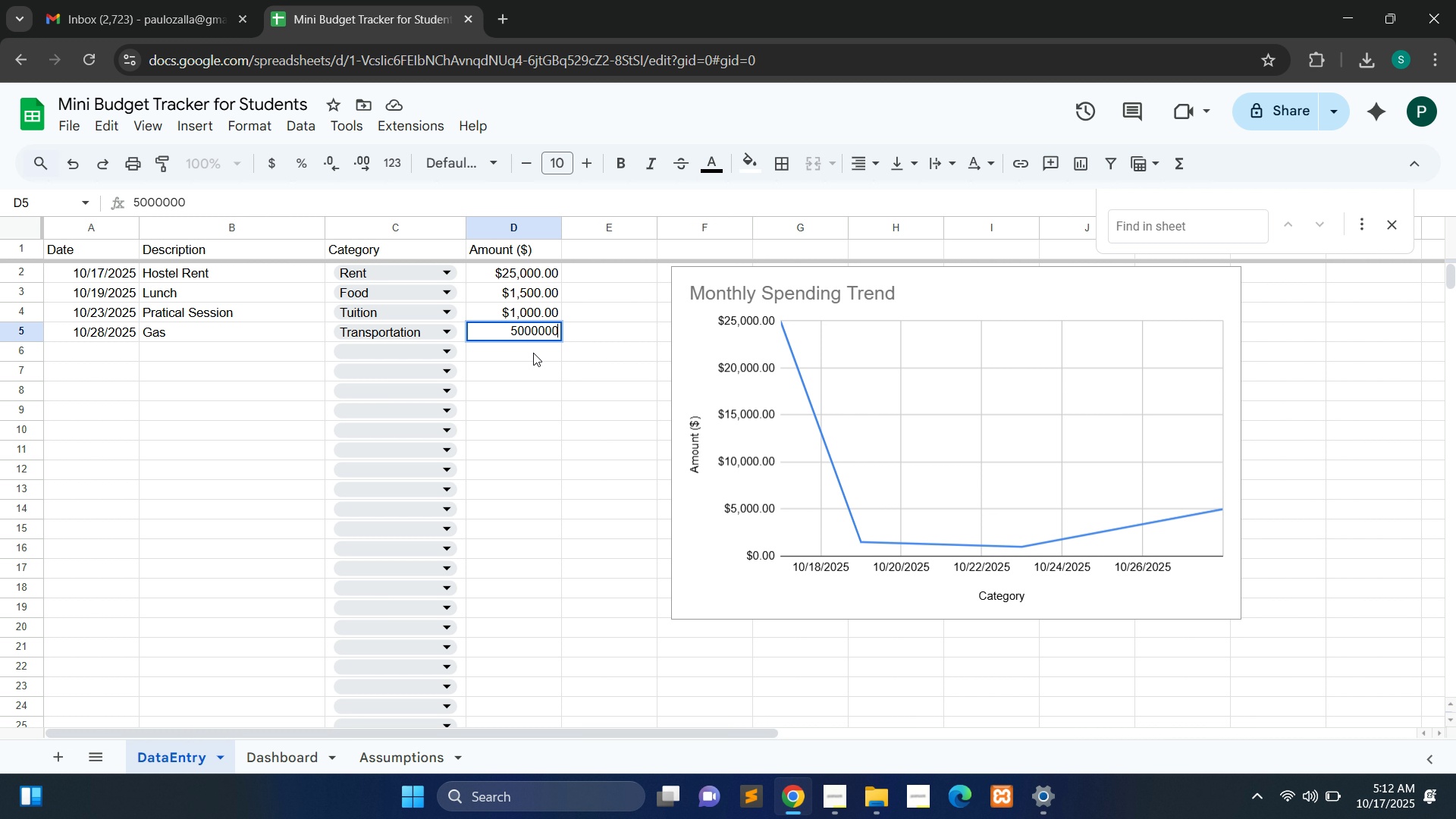 
wait(6.84)
 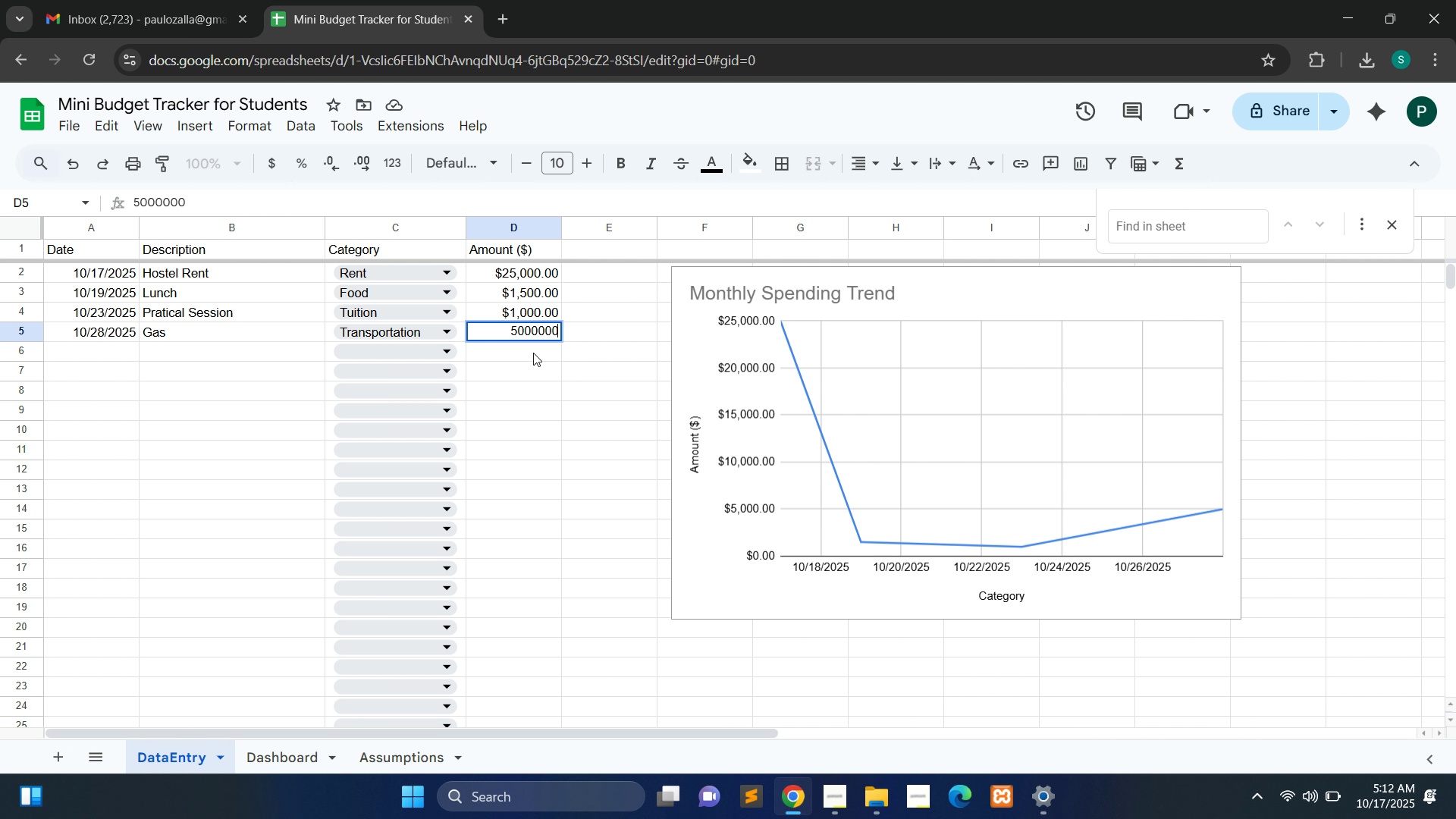 
key(Backspace)
 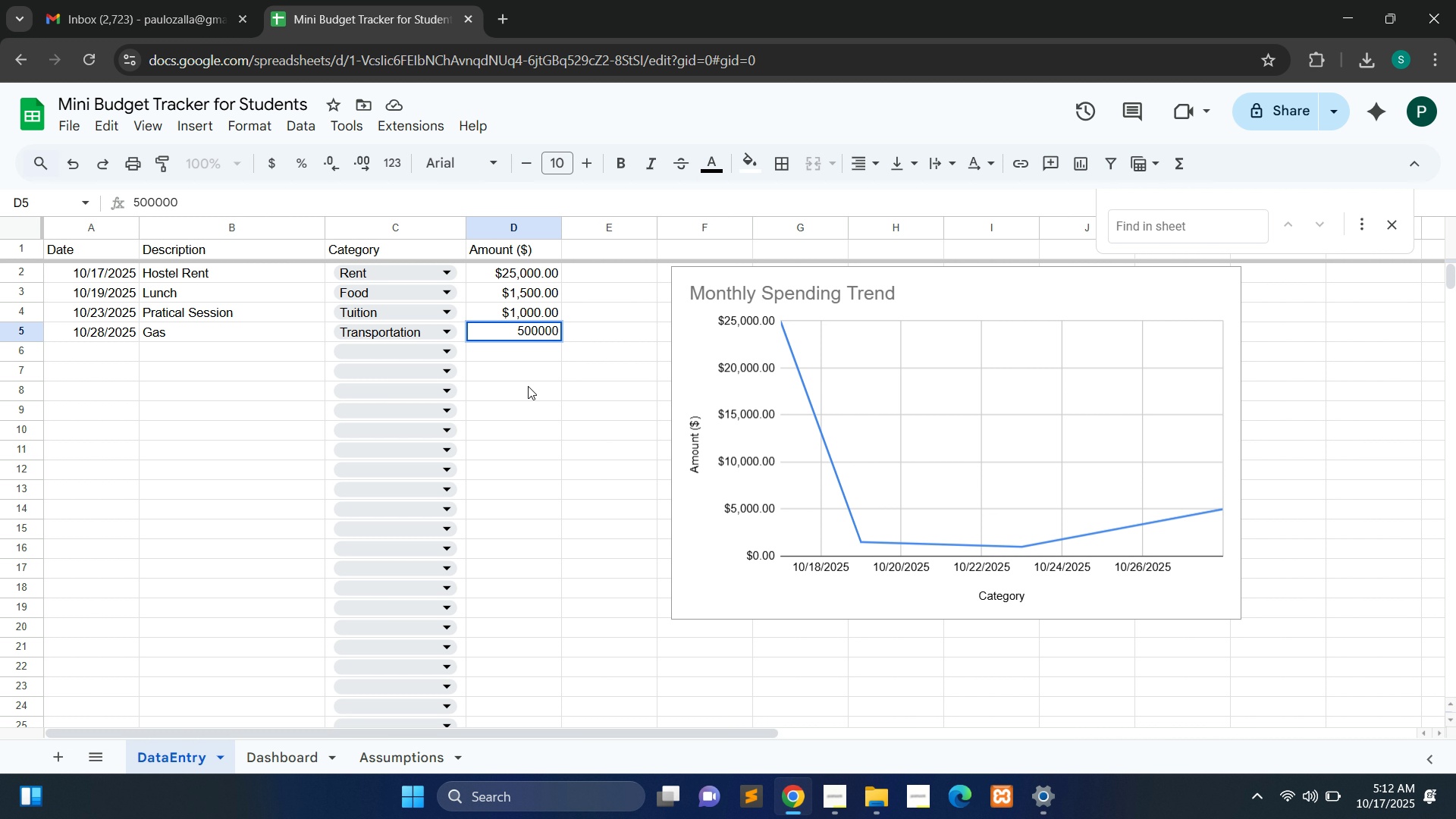 
left_click([528, 386])
 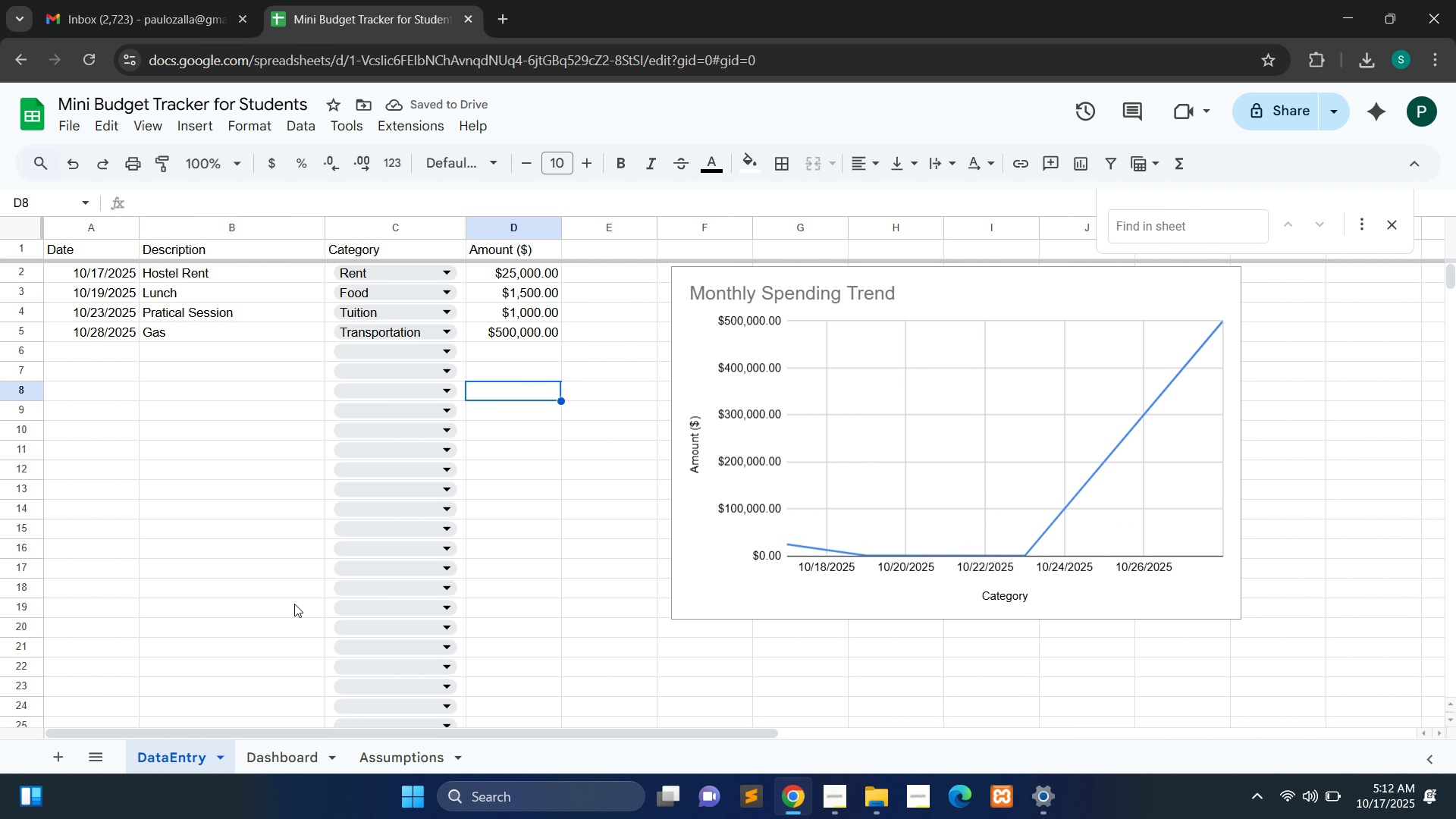 
left_click([280, 756])
 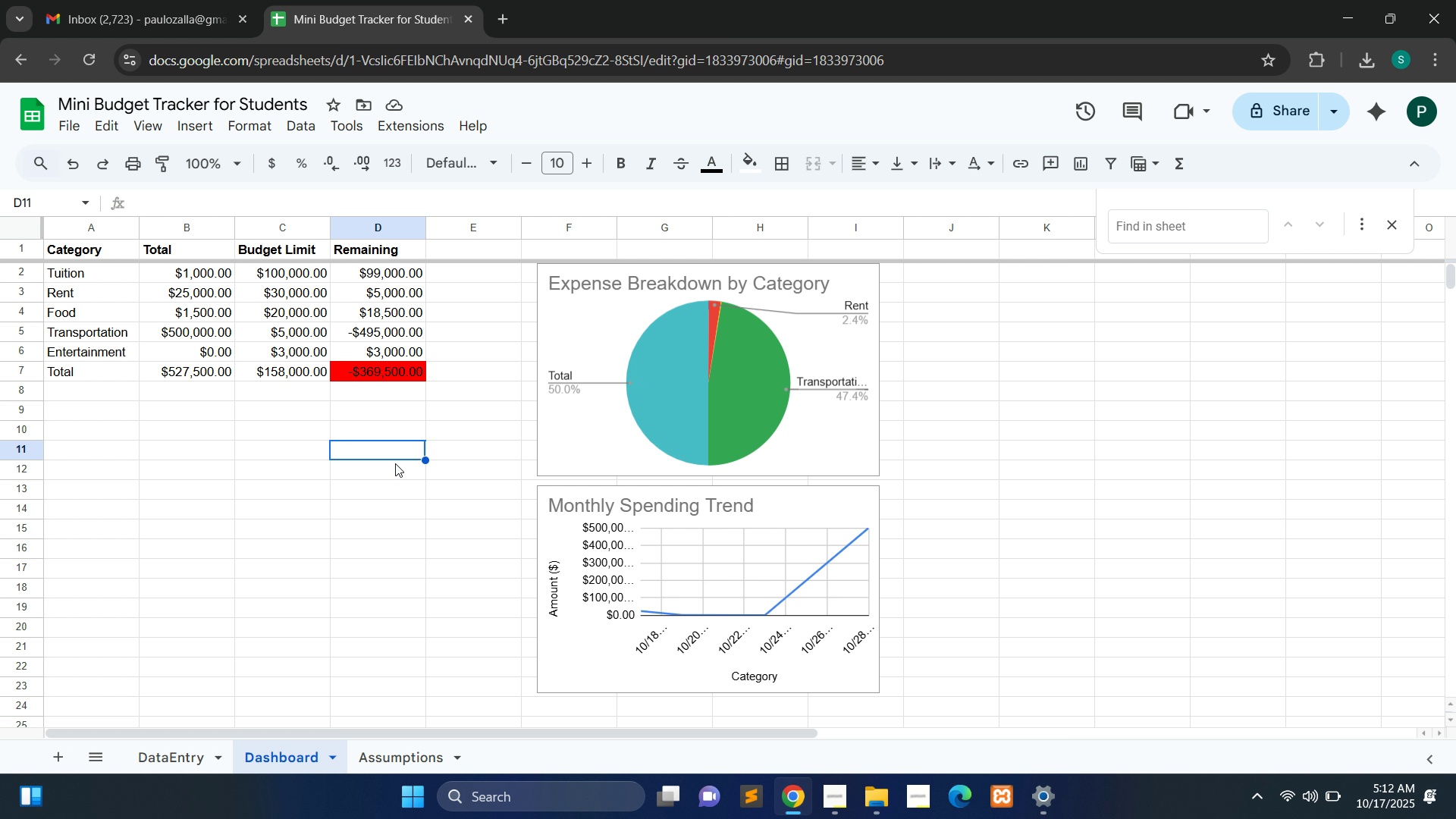 
wait(9.59)
 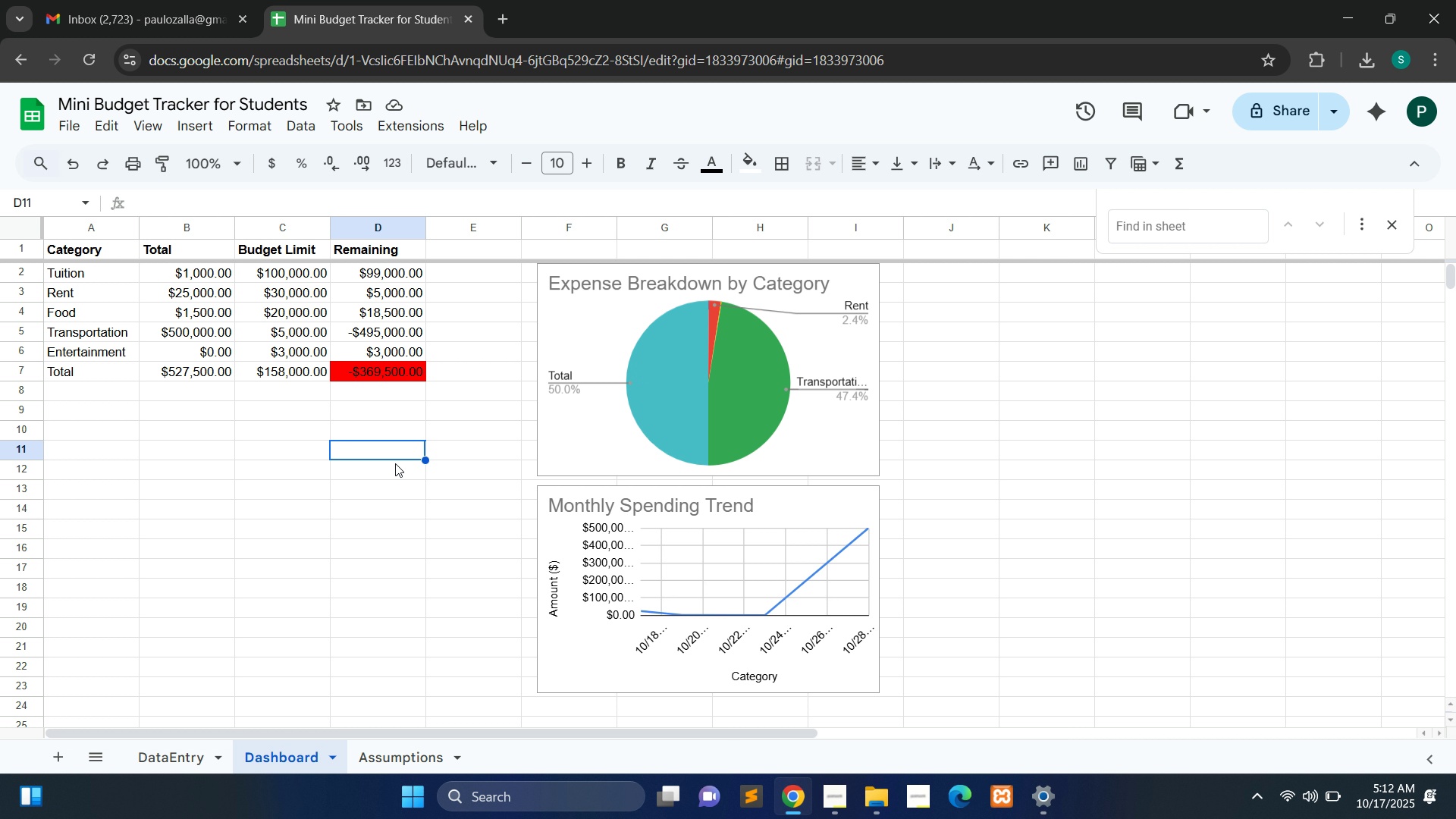 
left_click([190, 748])
 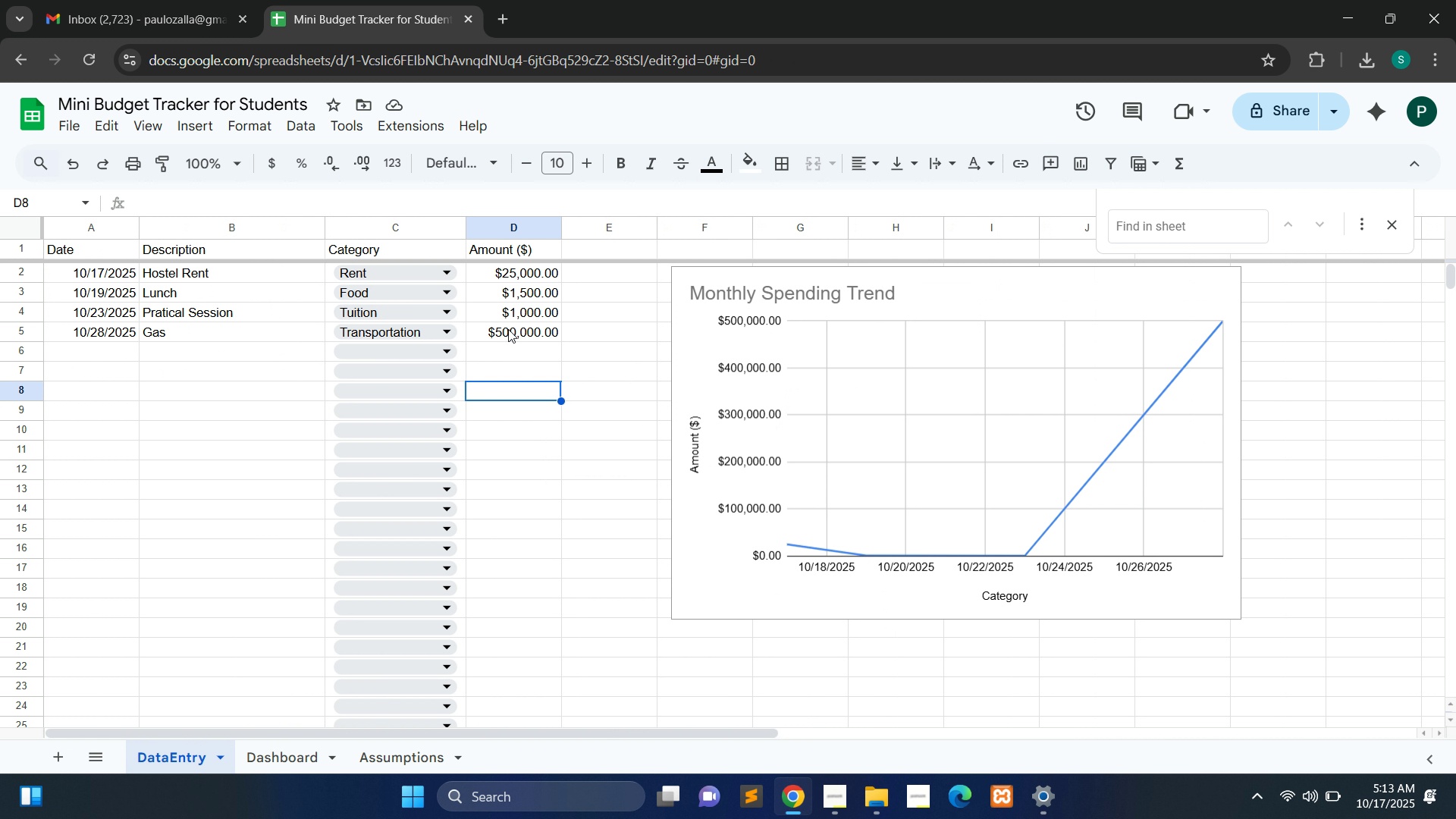 
double_click([510, 334])
 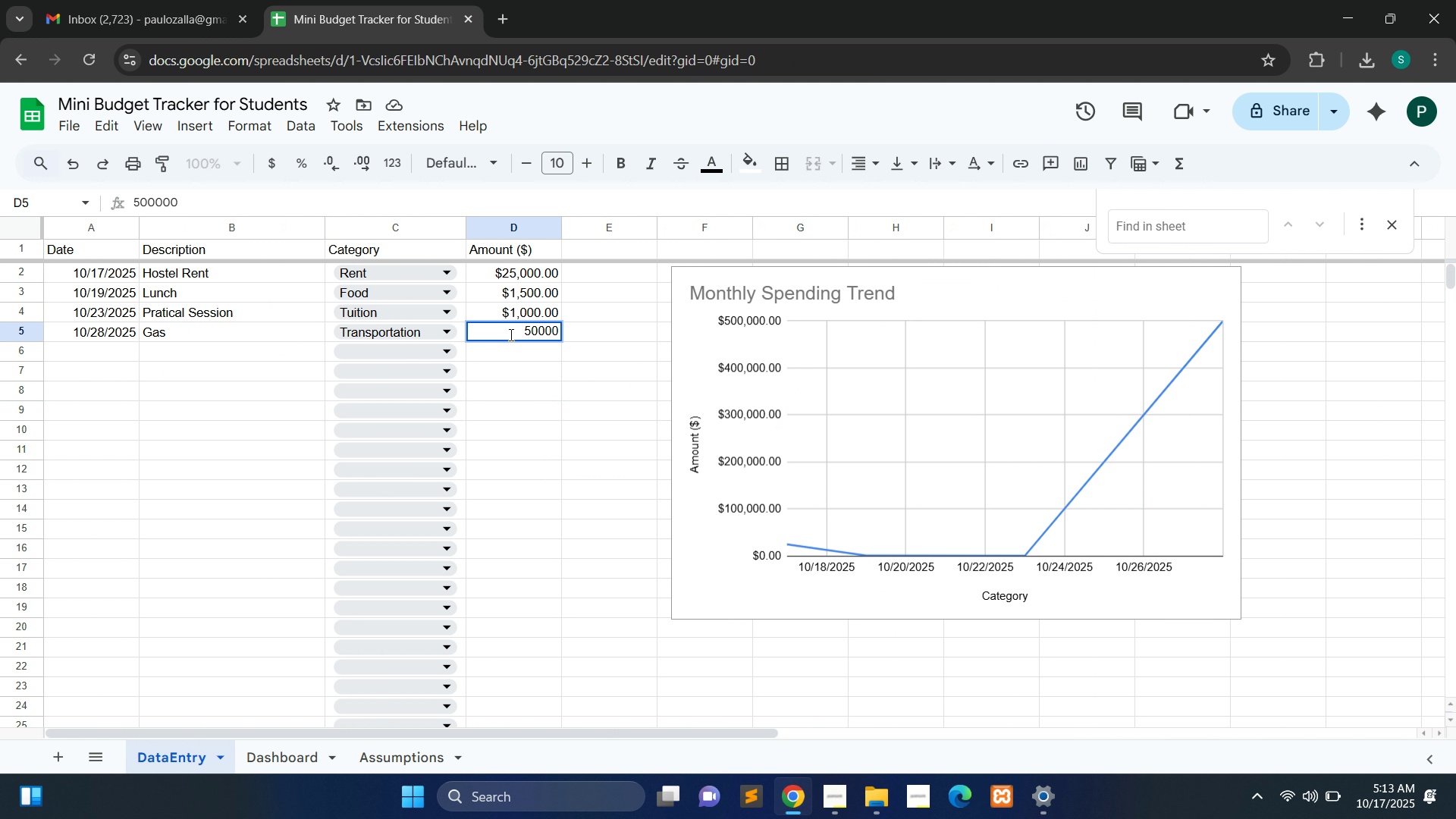 
key(Backspace)
 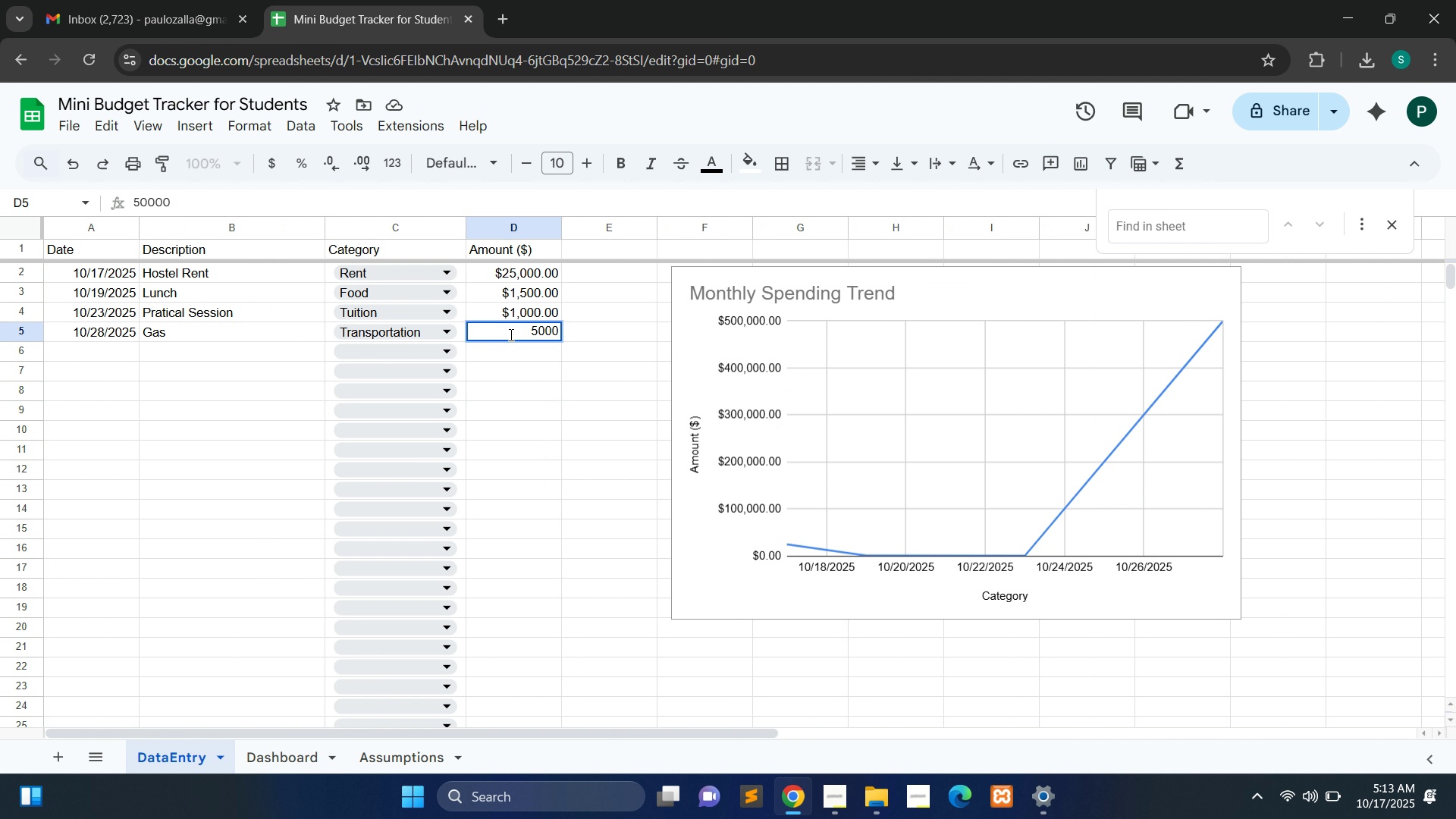 
key(Backspace)
 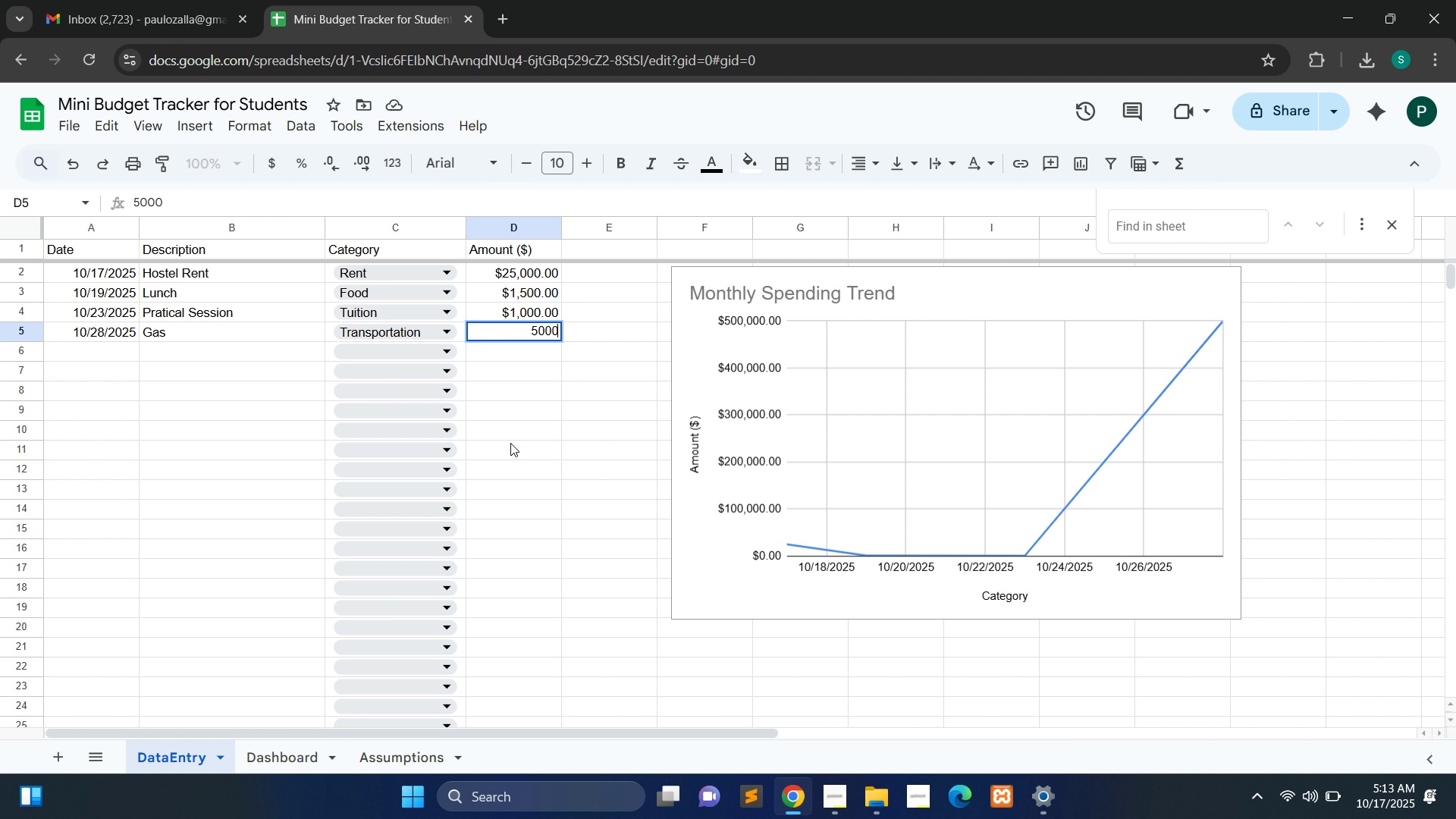 
left_click([510, 443])
 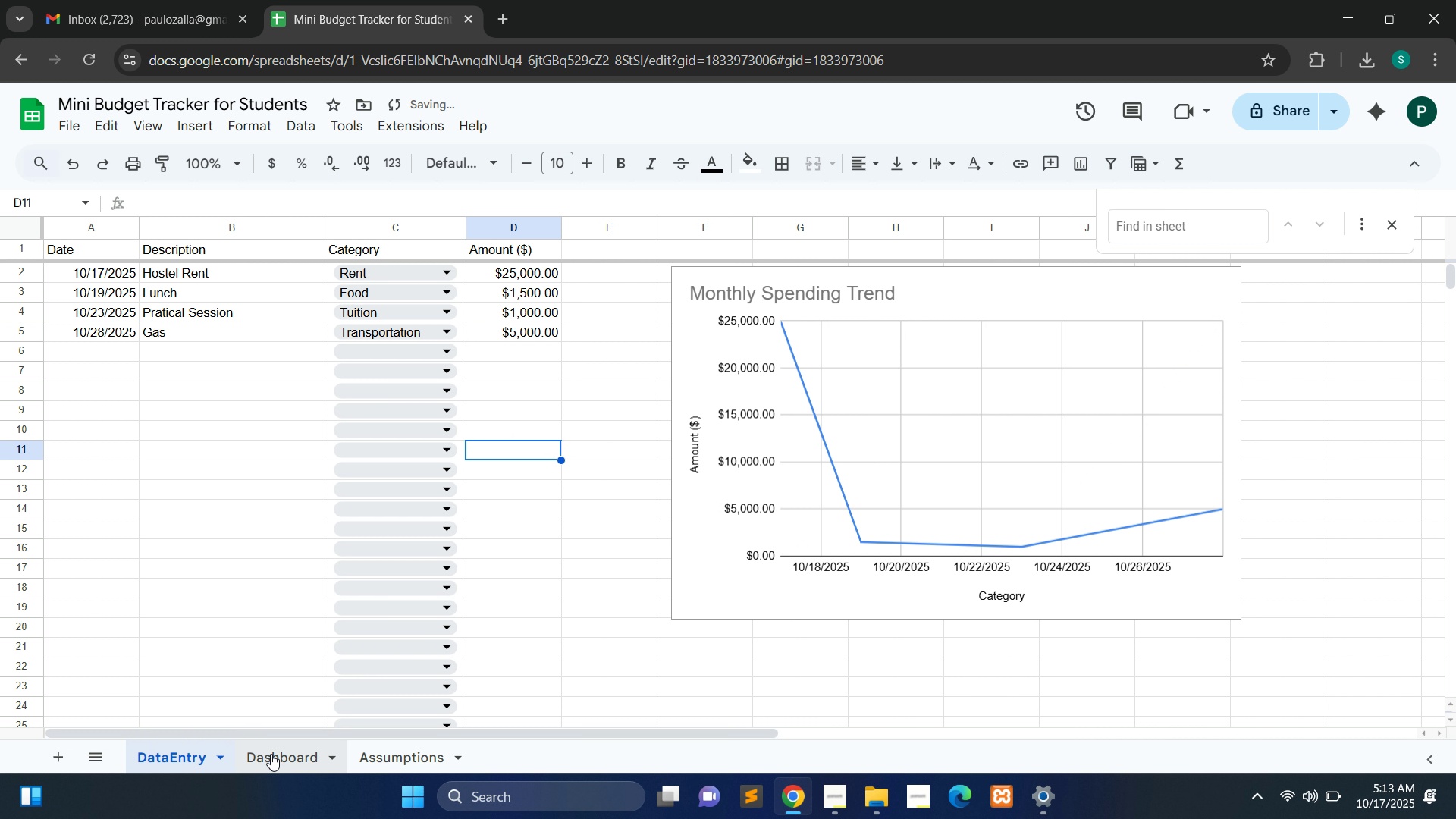 
left_click([271, 754])
 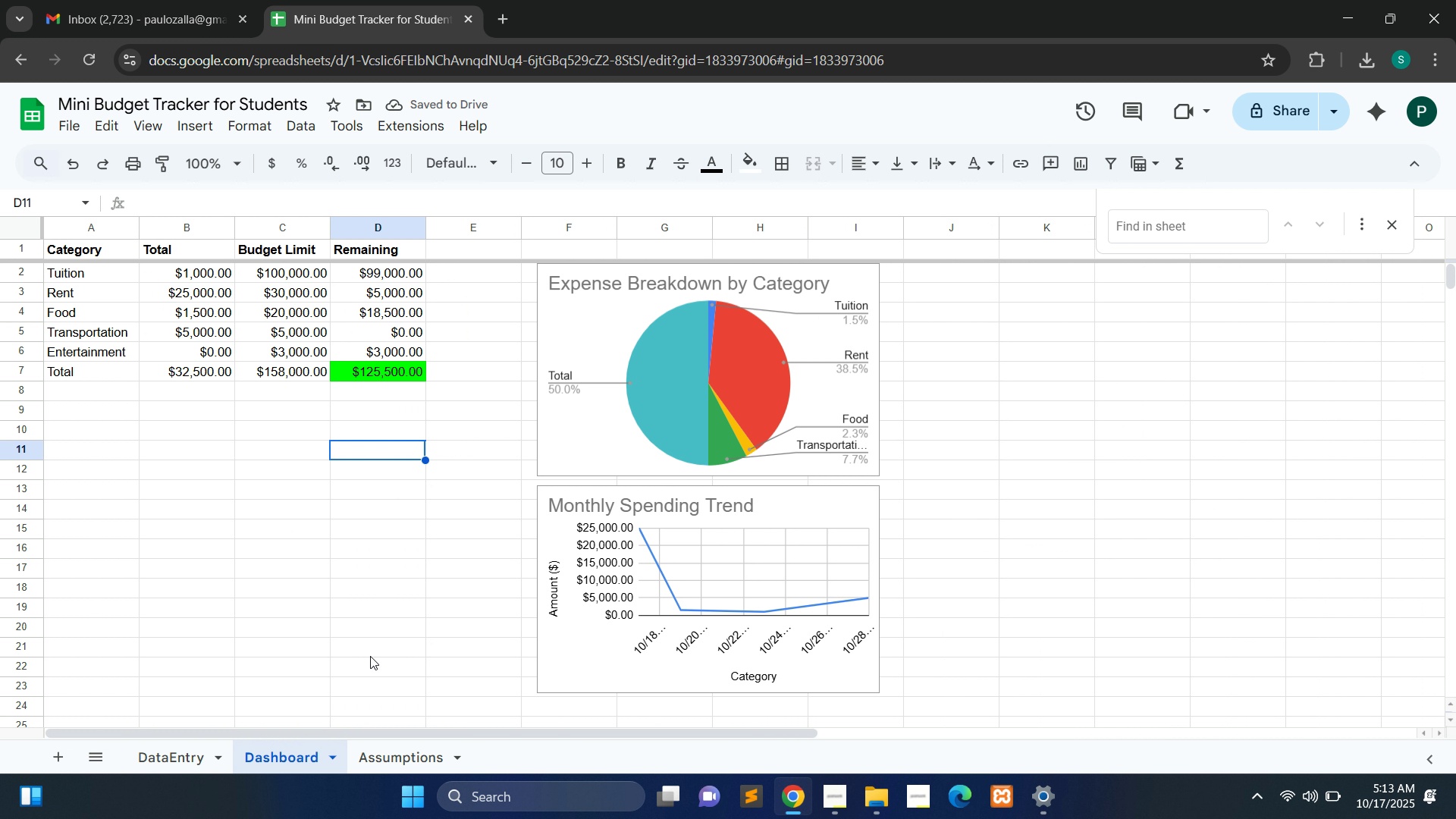 
left_click([369, 653])
 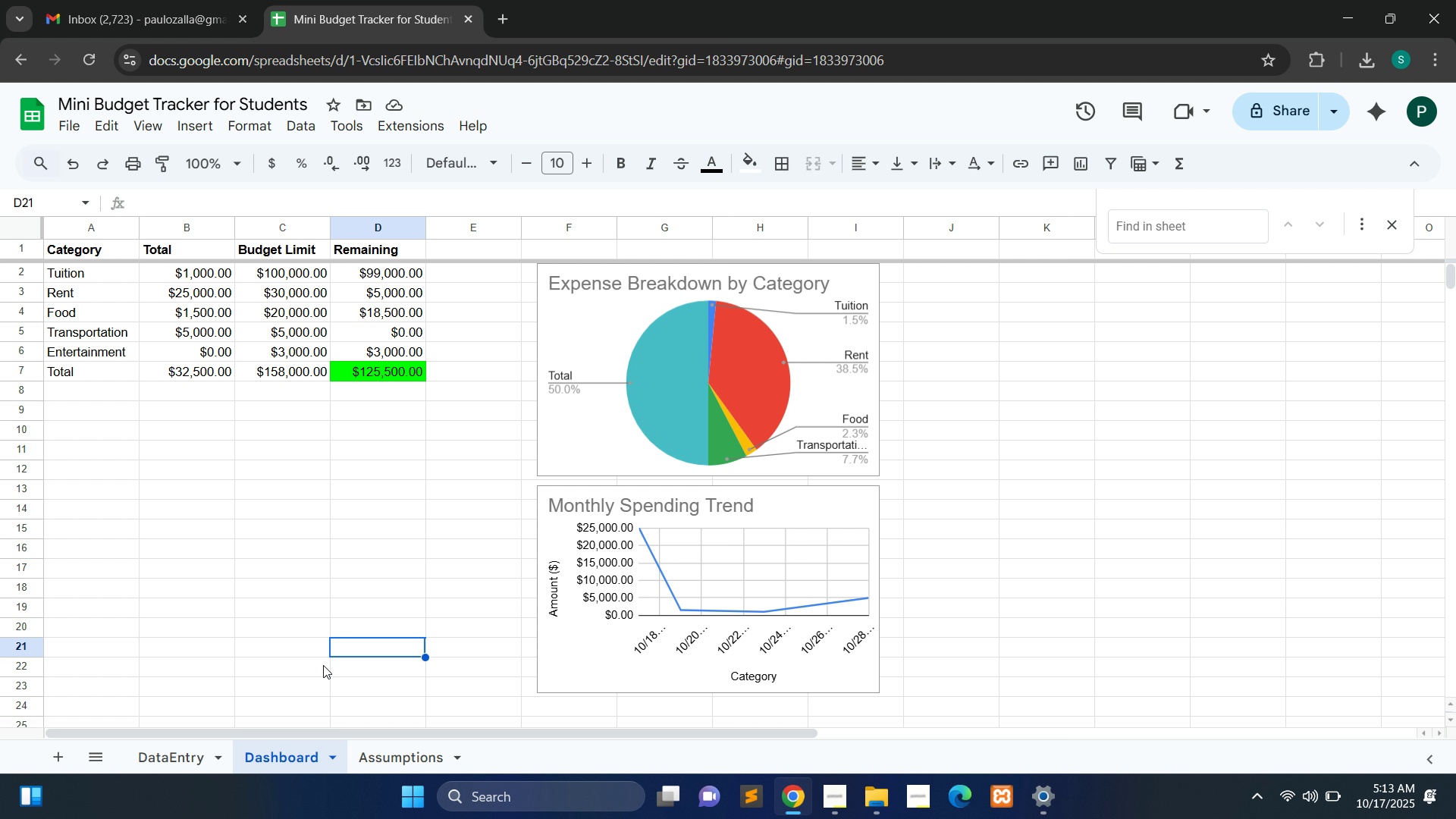 
wait(6.2)
 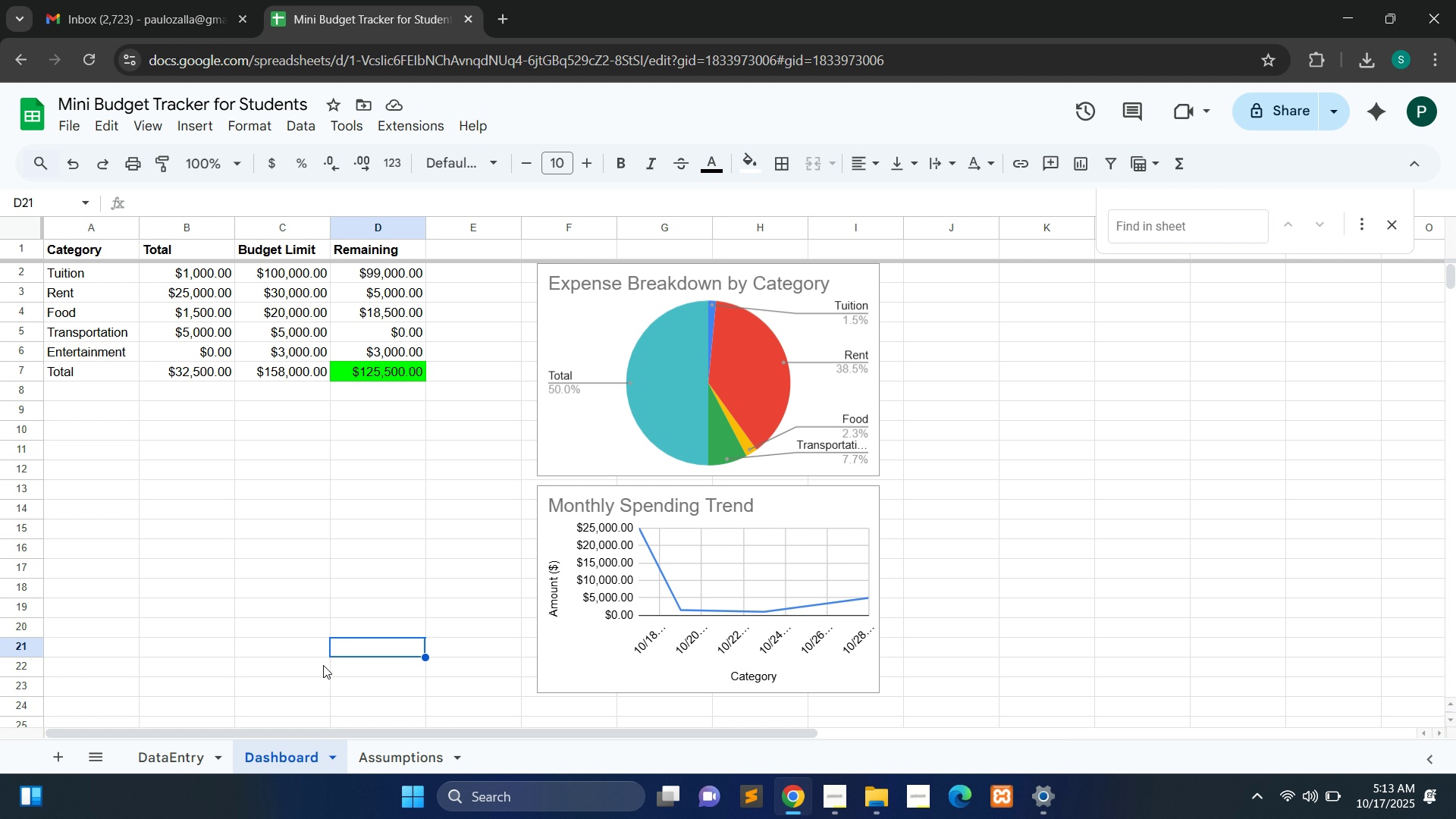 
left_click([237, 582])